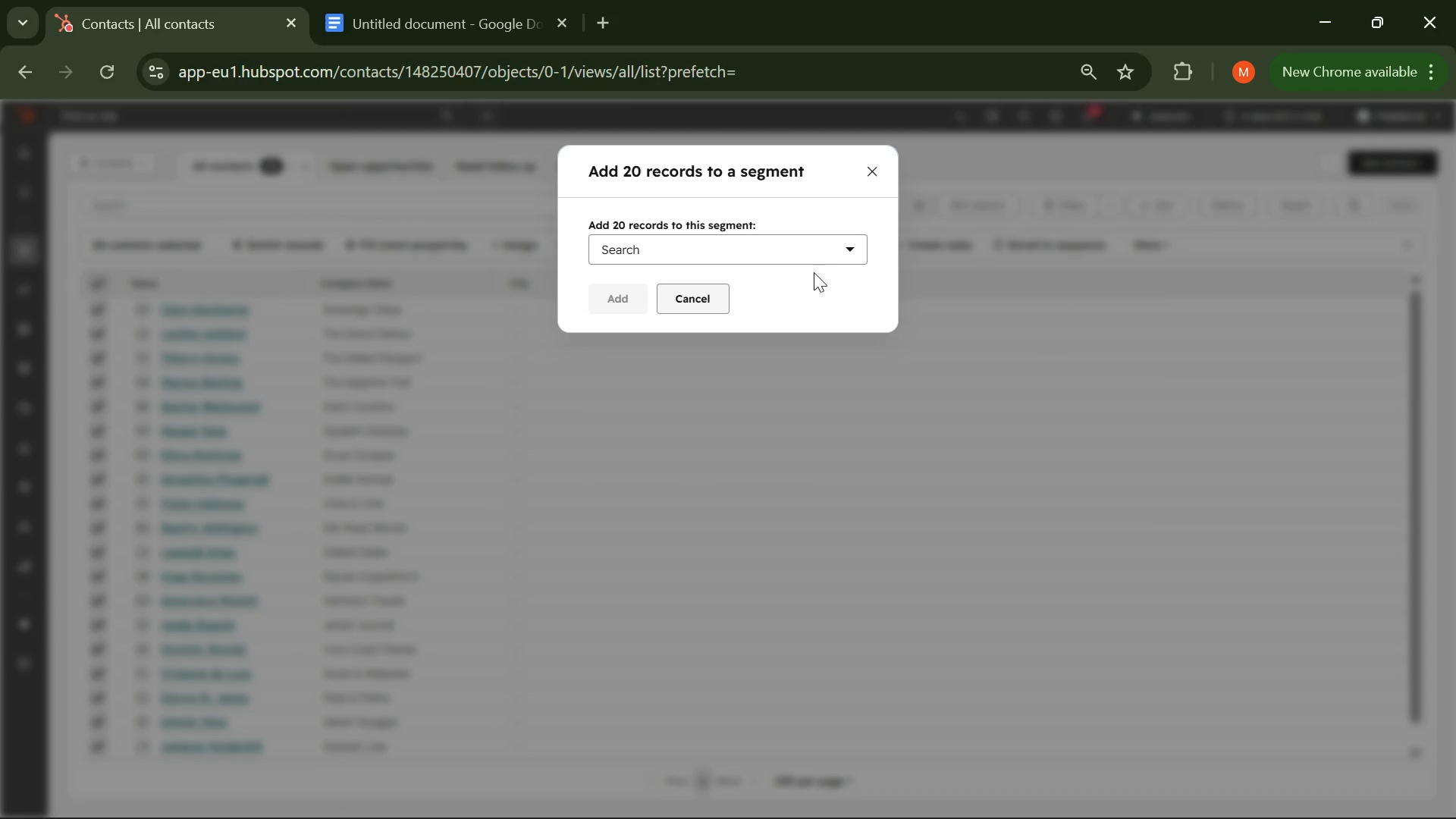 
left_click([825, 257])
 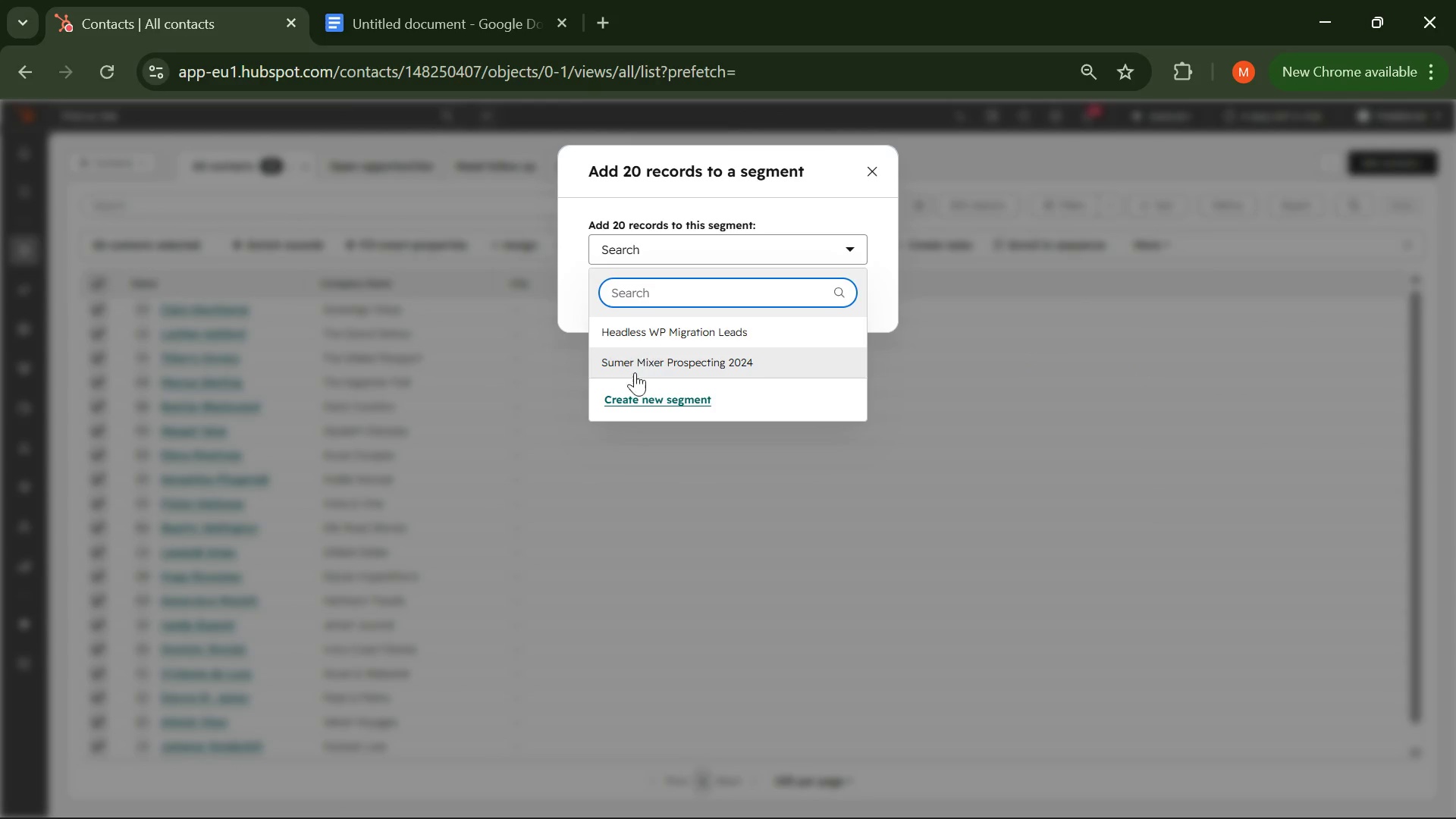 
mouse_move([698, 322])
 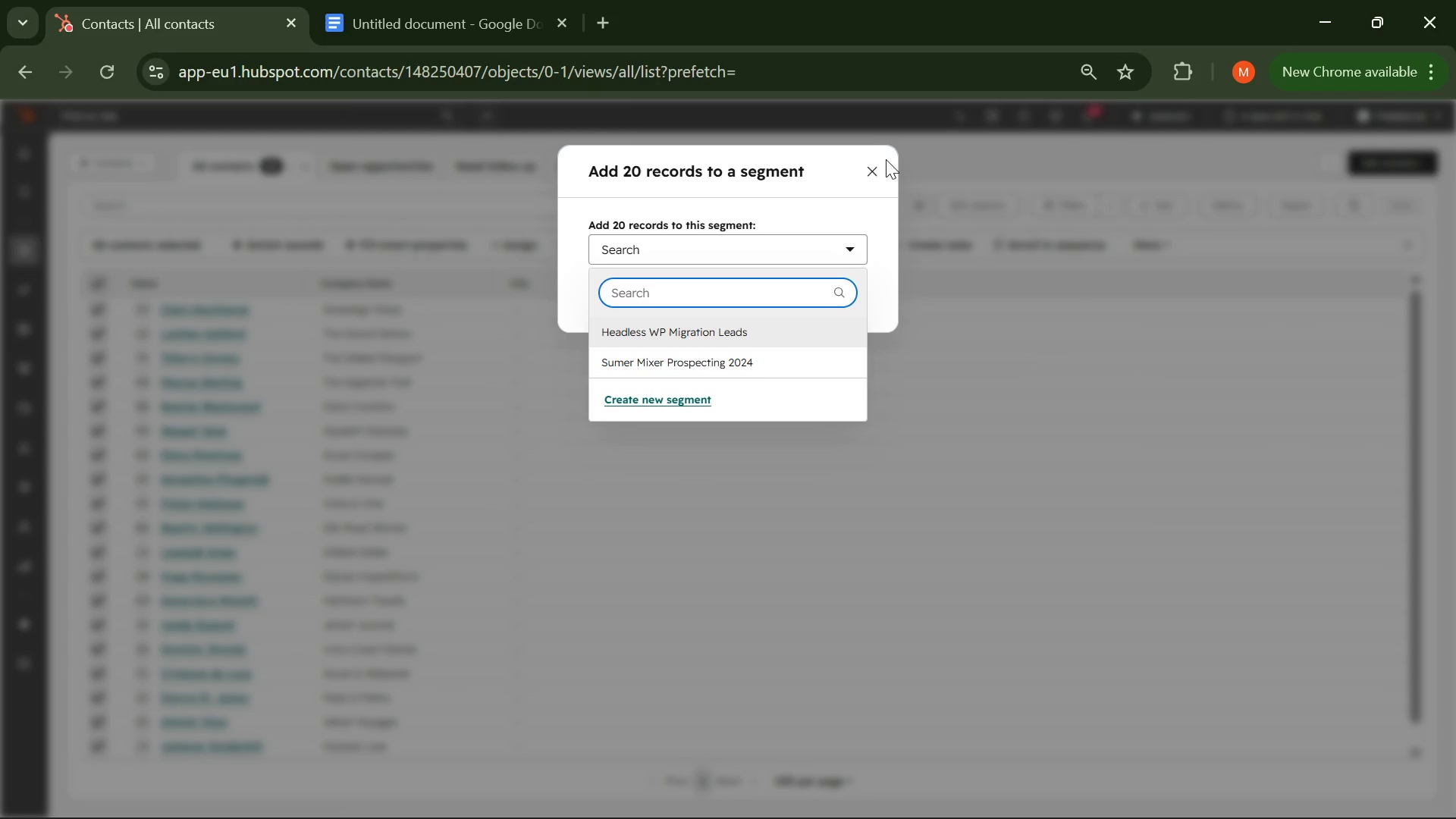 
left_click([874, 165])
 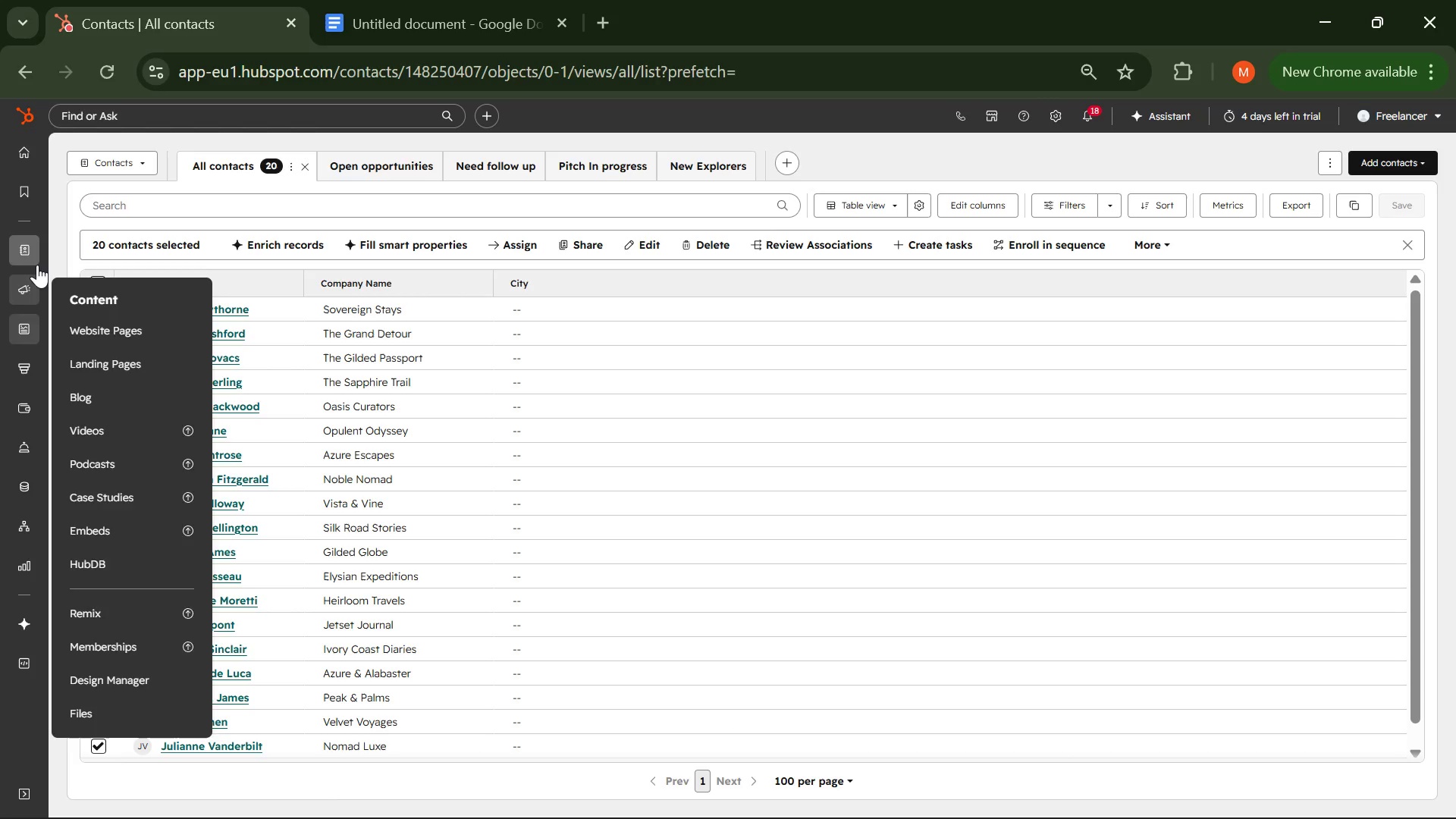 
wait(5.02)
 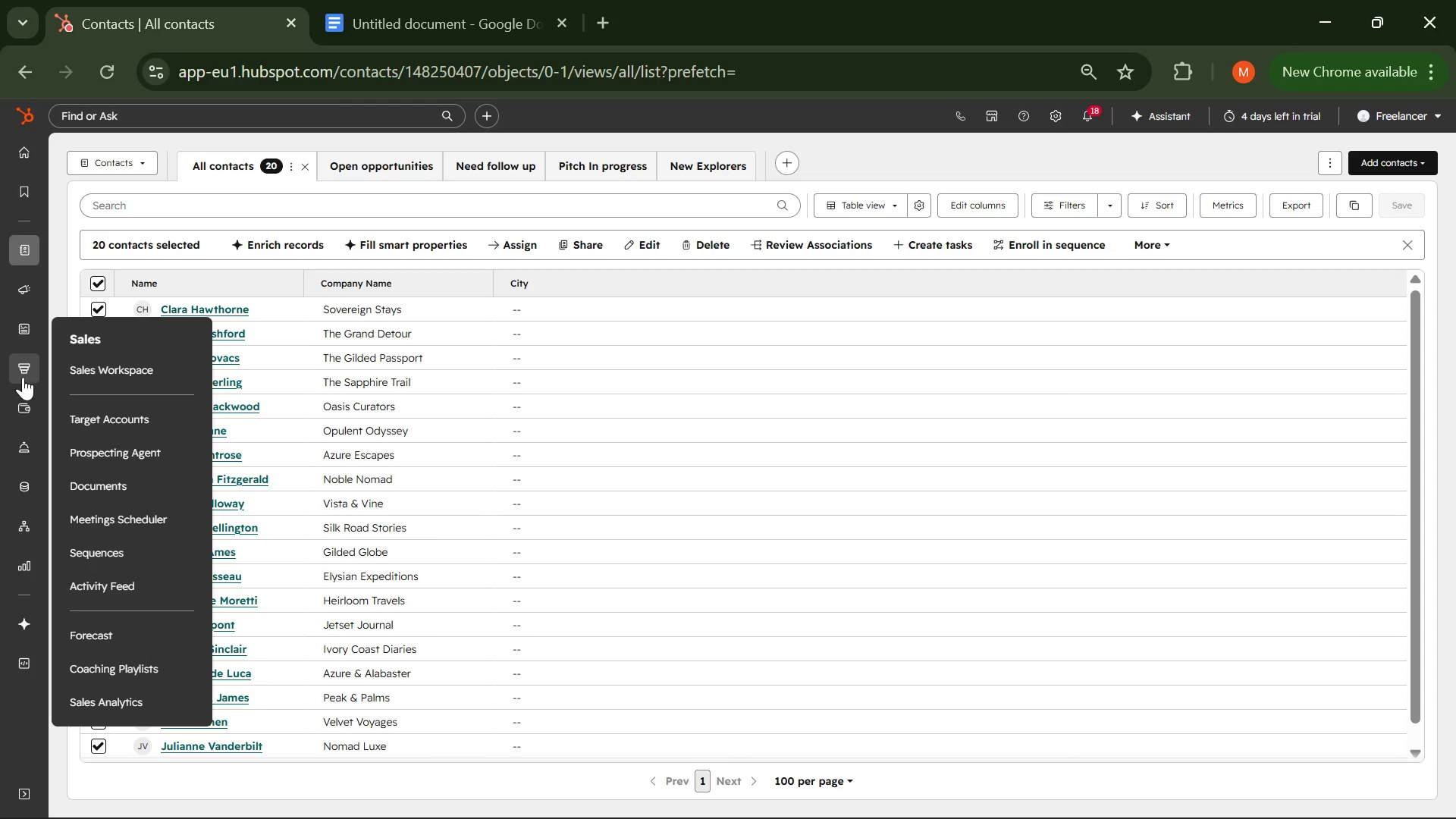 
left_click([116, 428])
 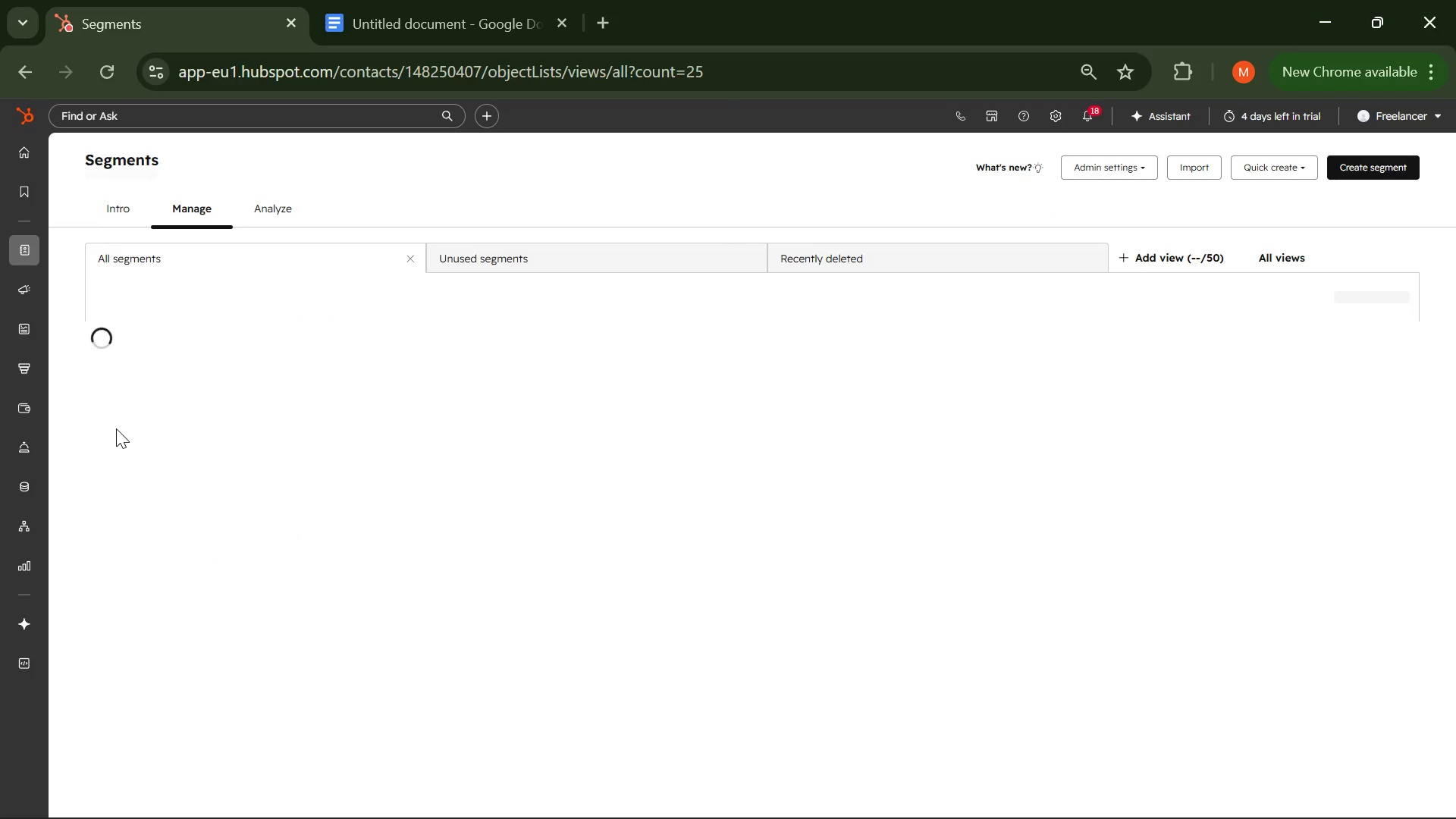 
wait(12.11)
 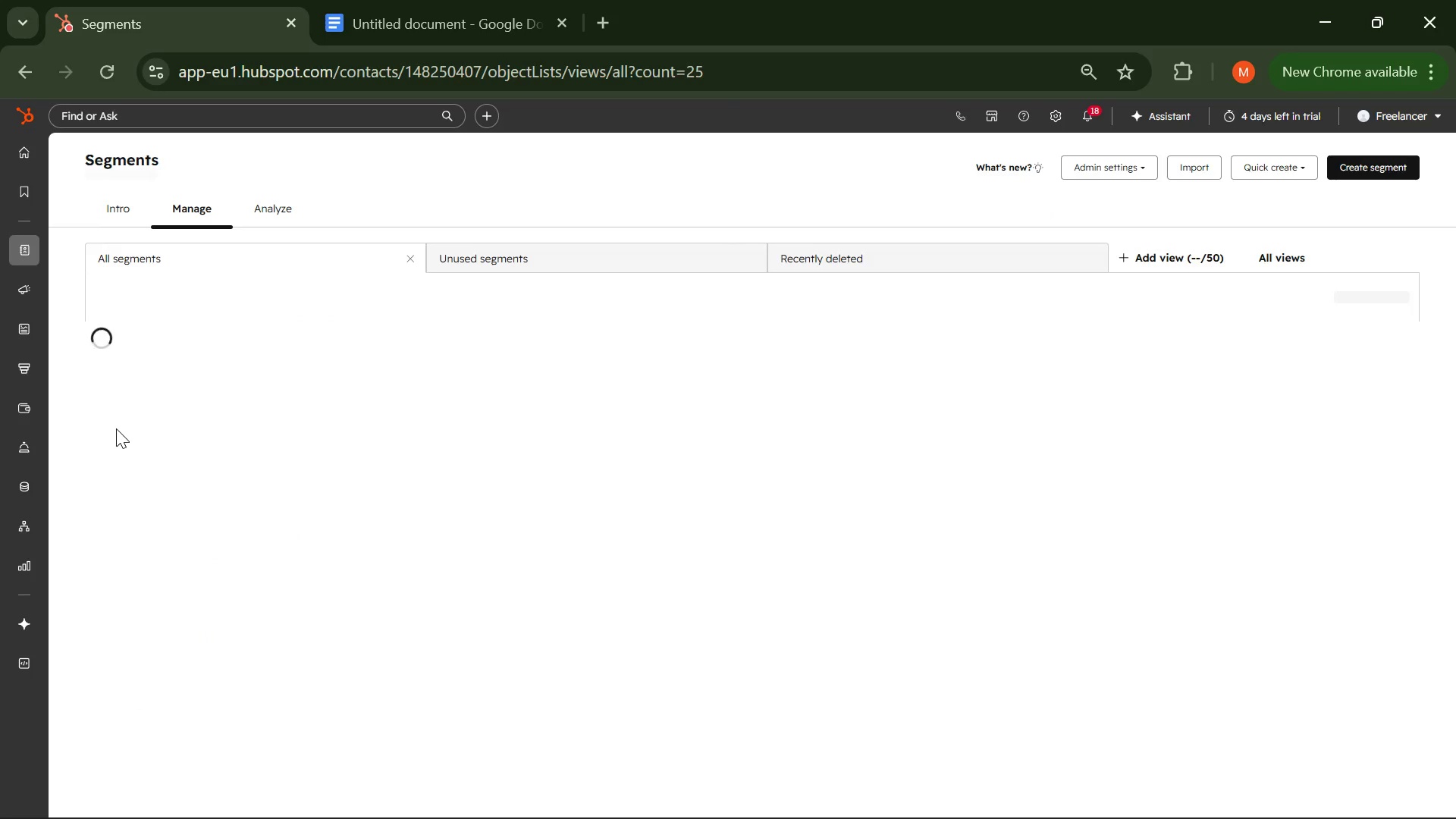 
left_click([169, 400])
 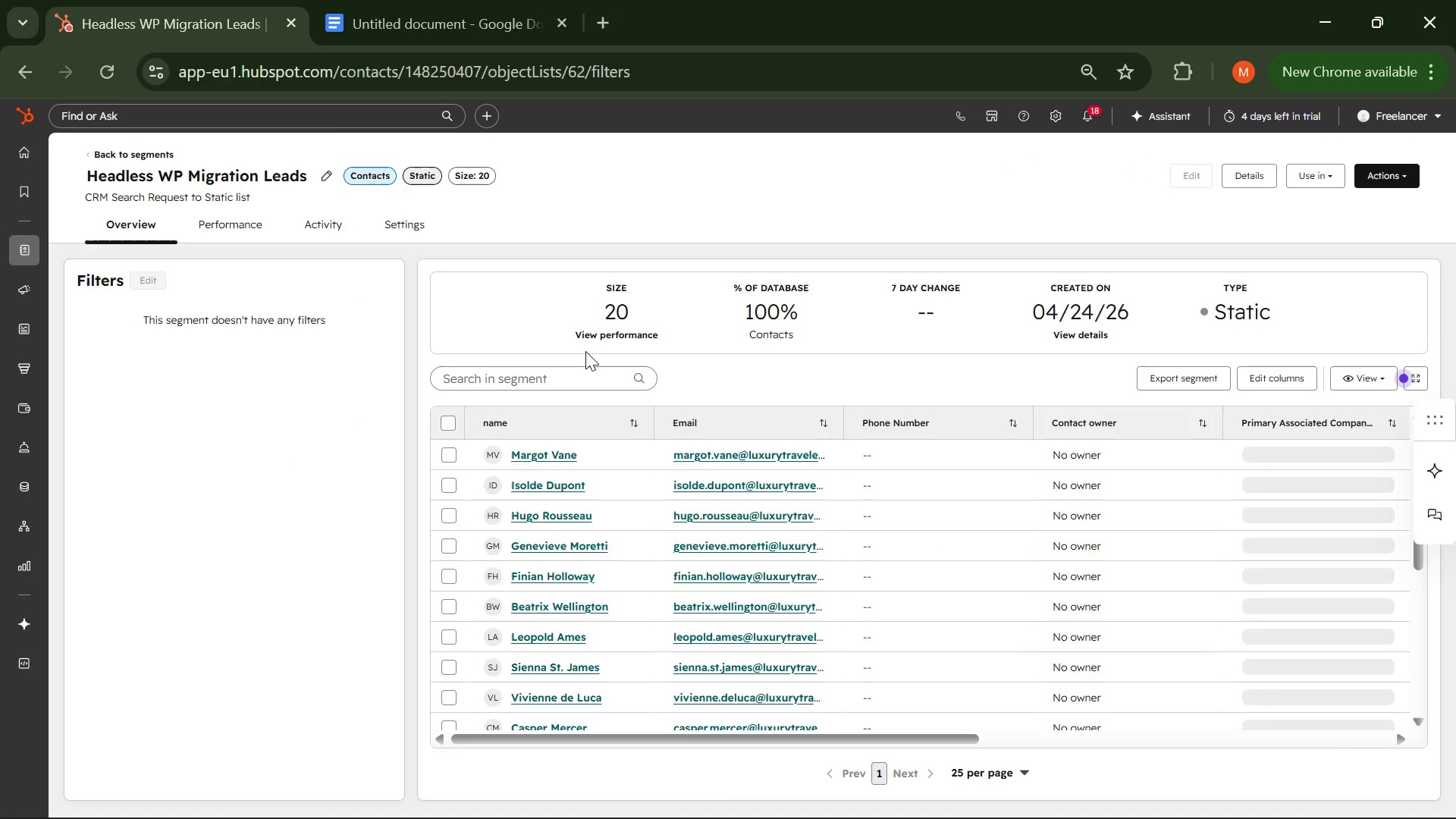 
wait(11.66)
 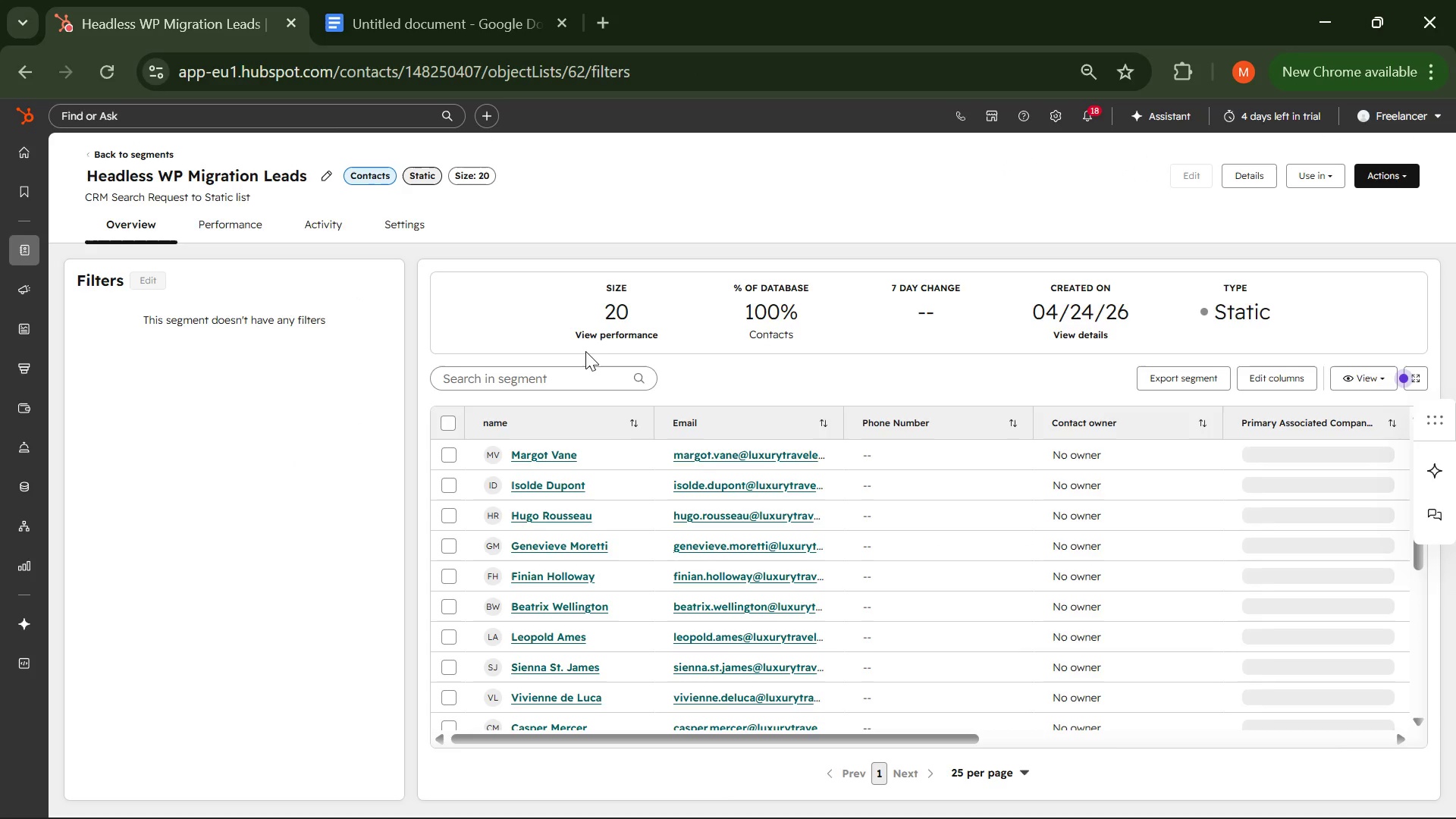 
key(PrintScreen)
 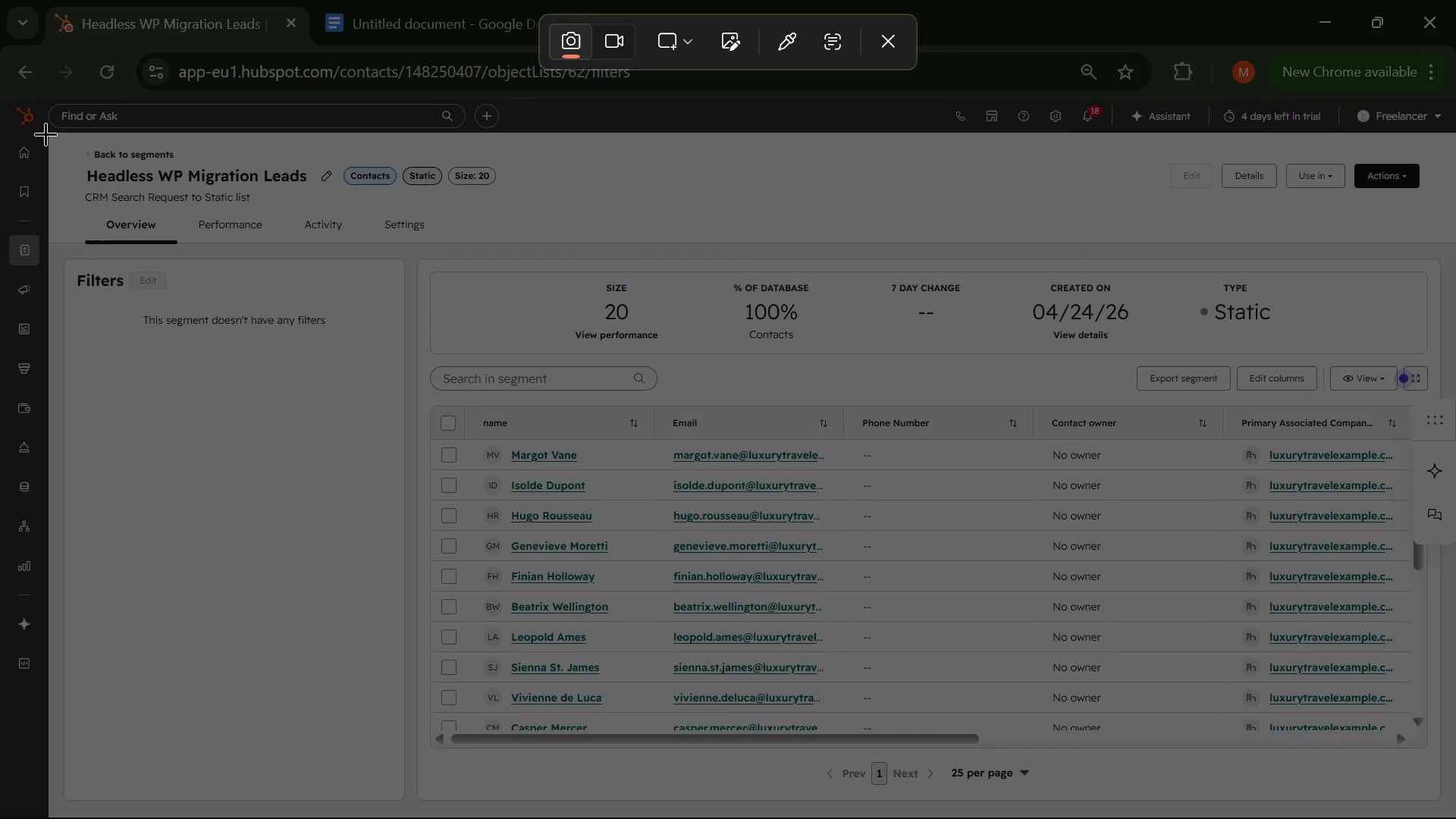 
wait(5.3)
 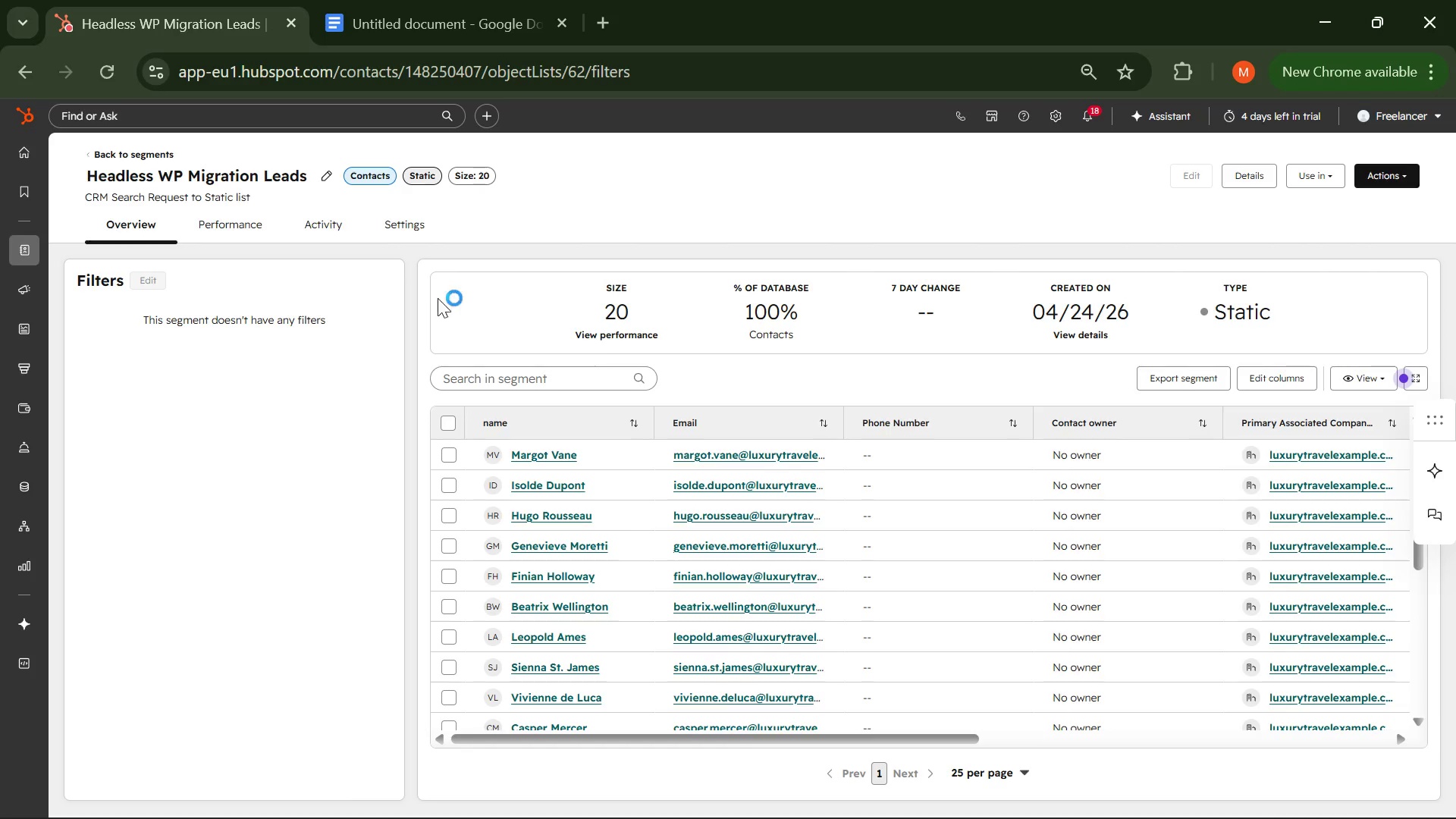 
left_click_drag(start_coordinate=[47, 127], to_coordinate=[1455, 818])
 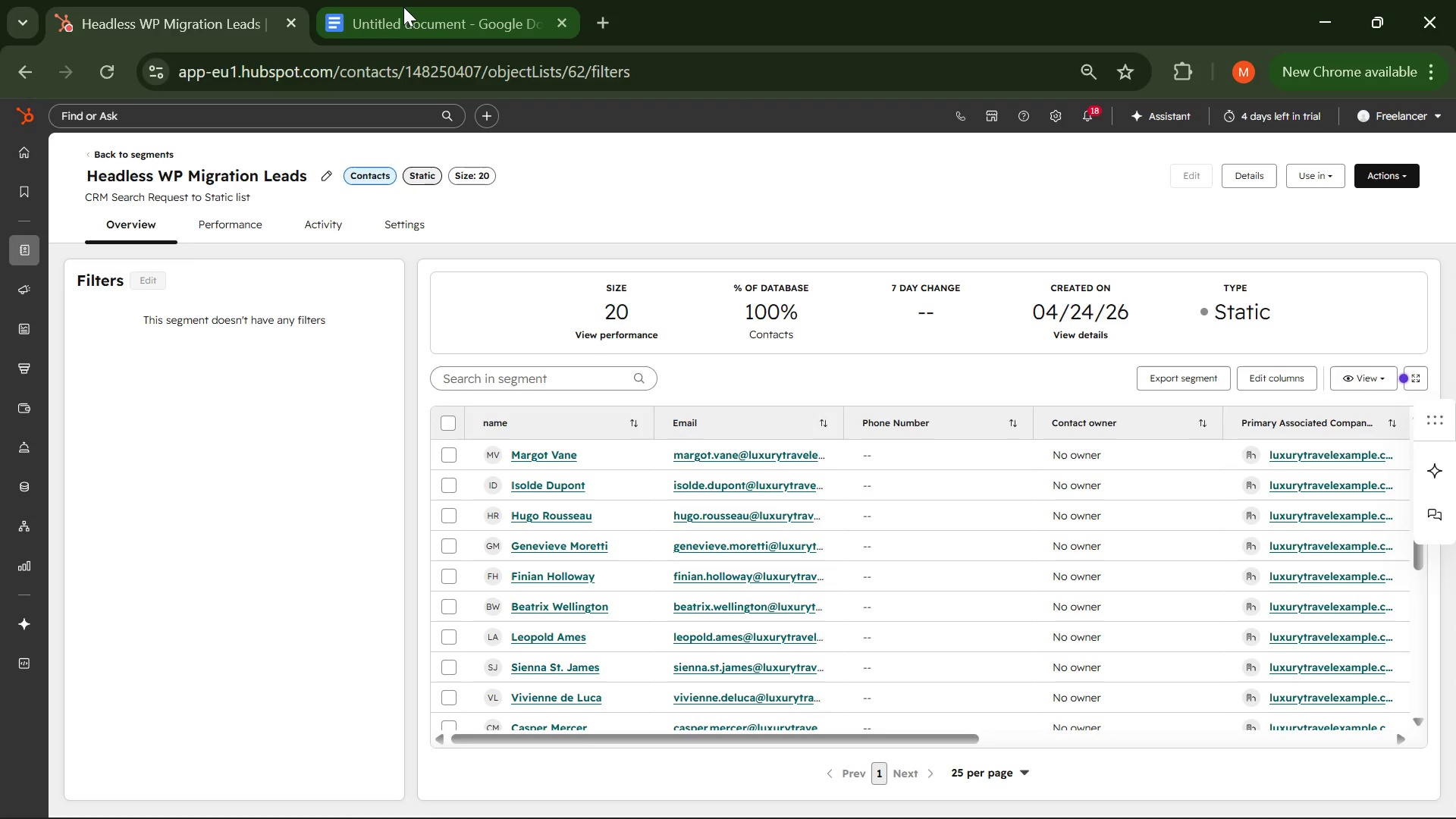 
left_click([403, 7])
 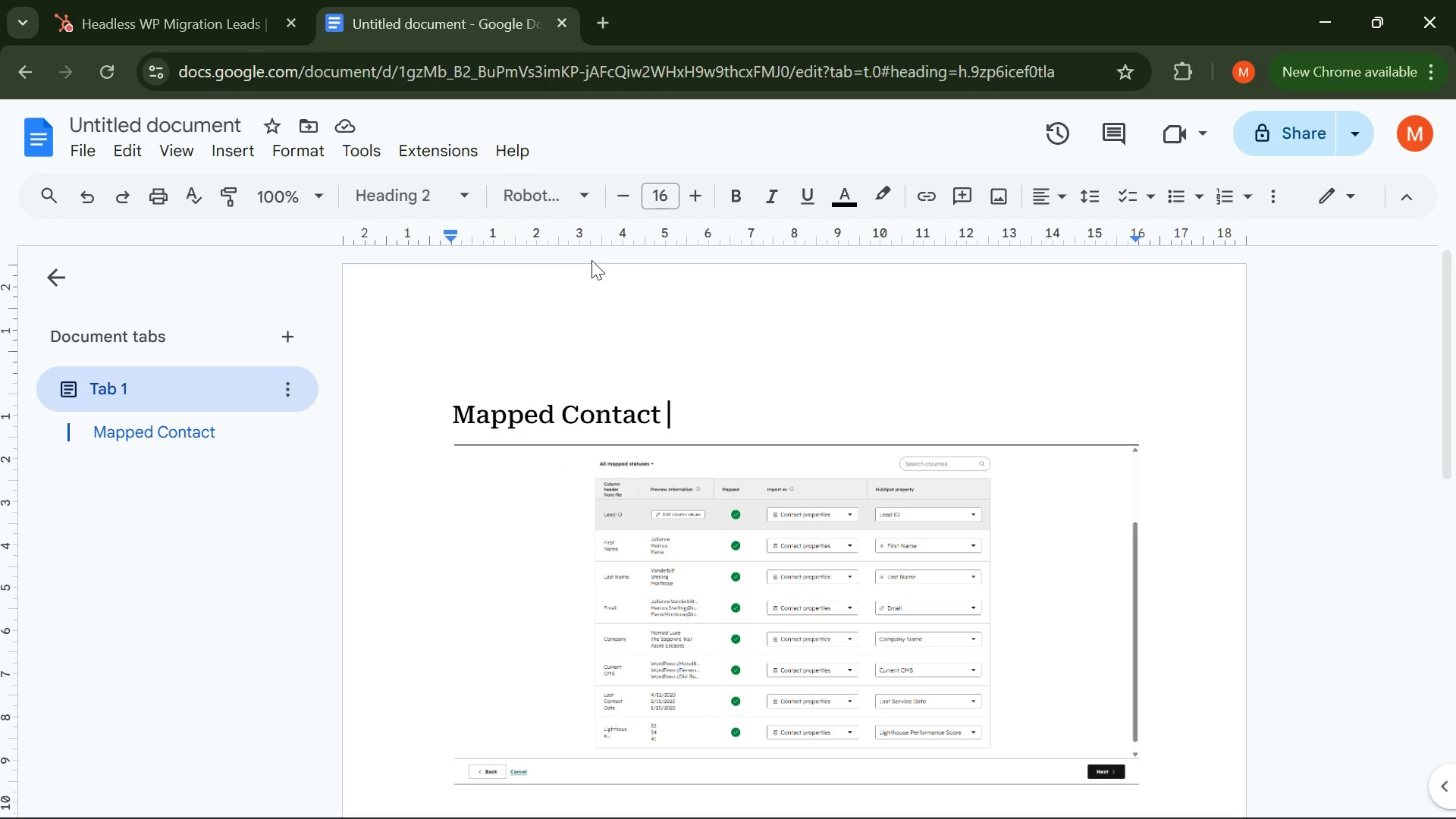 
scroll: coordinate [592, 262], scroll_direction: down, amount: 3.0
 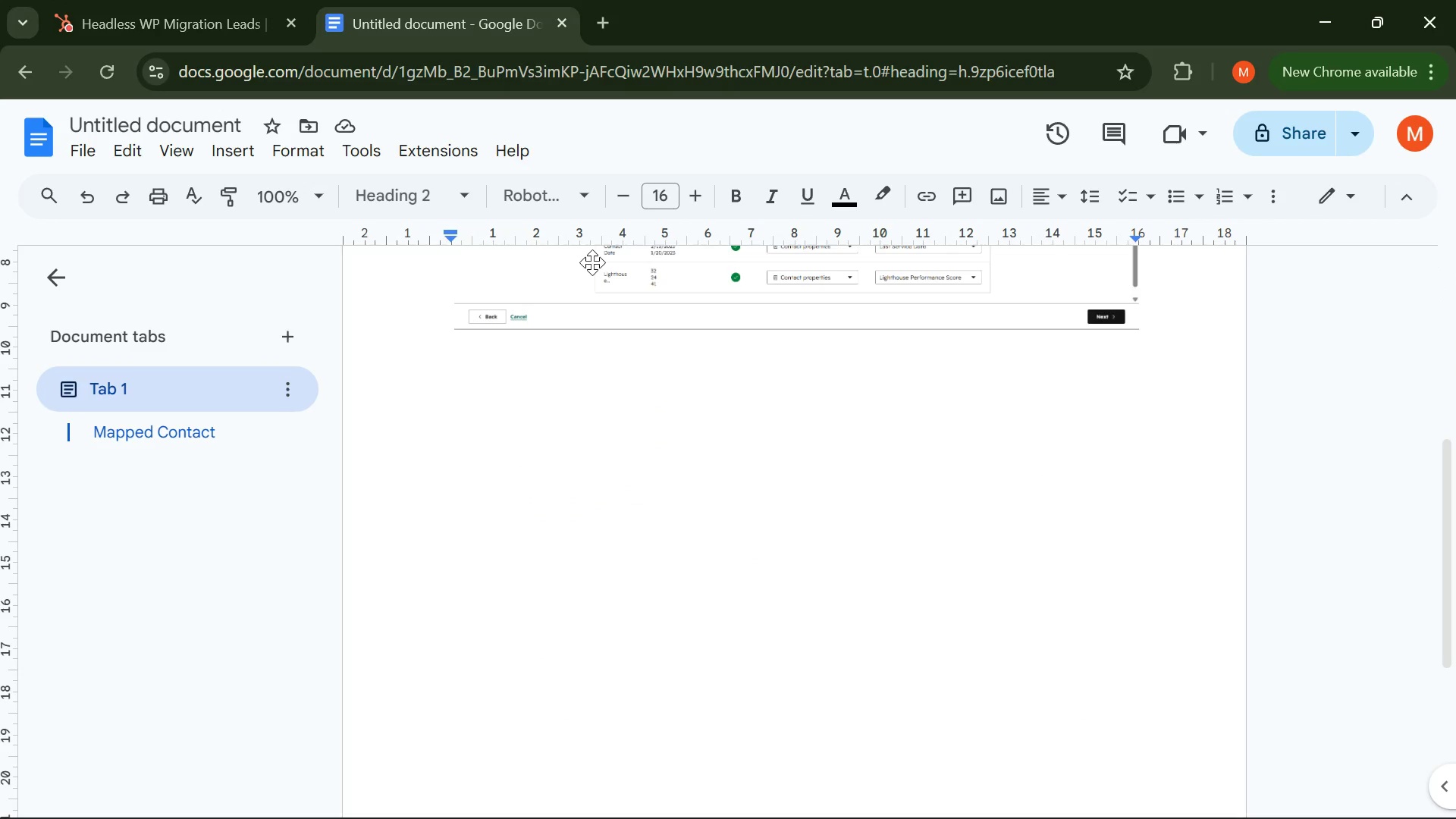 
scroll: coordinate [592, 262], scroll_direction: up, amount: 2.0
 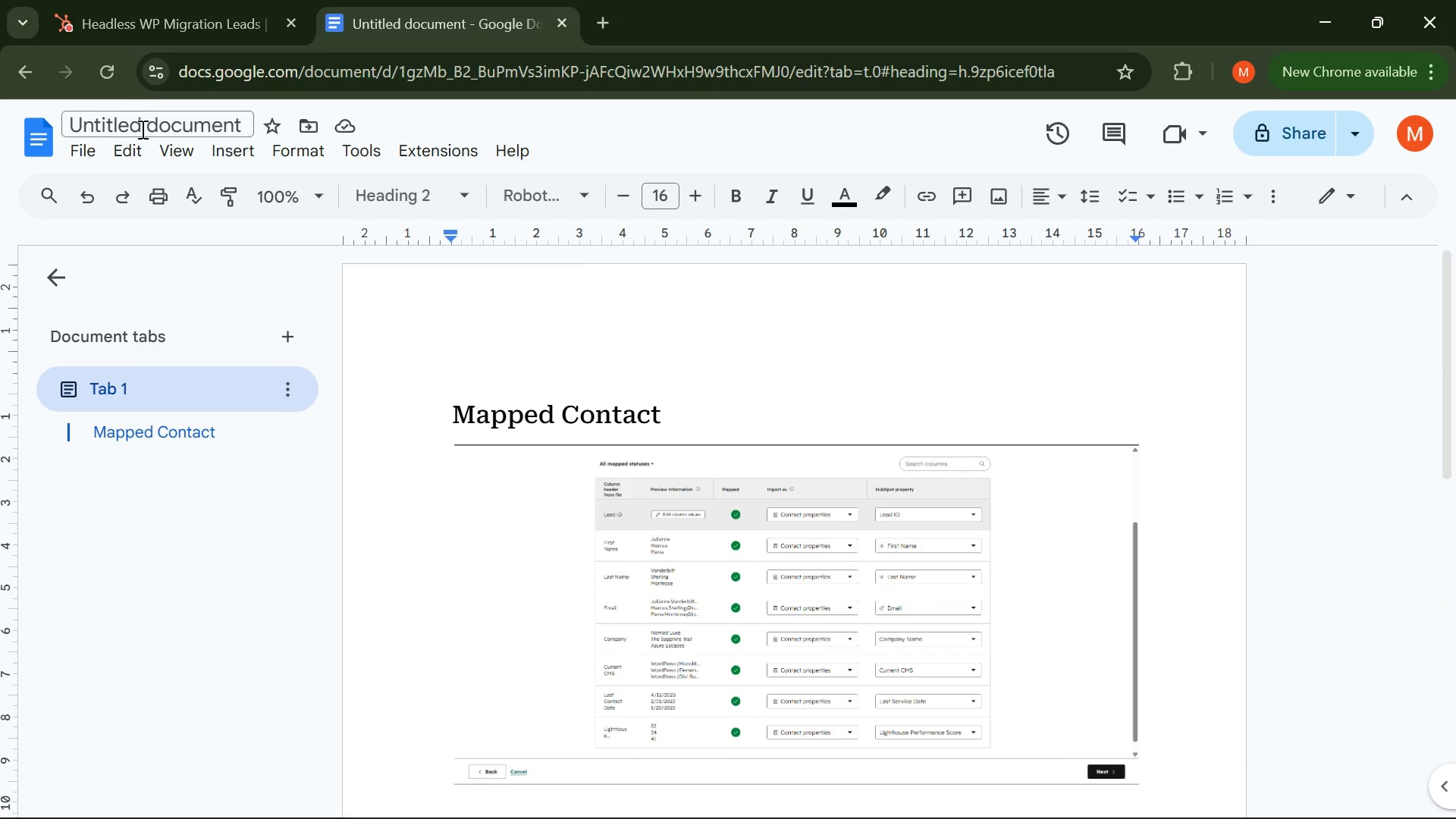 
left_click([133, 115])
 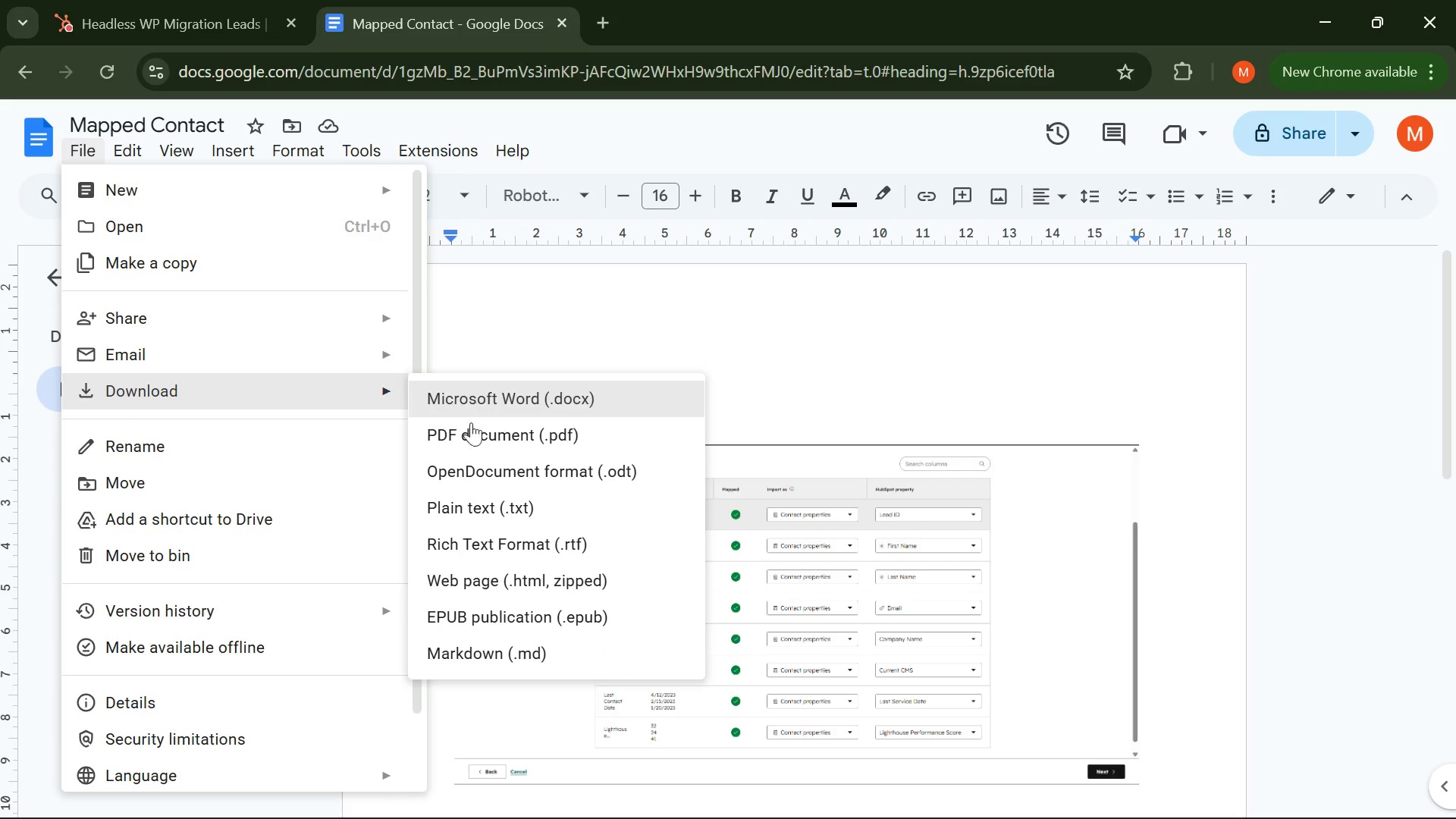 
wait(8.19)
 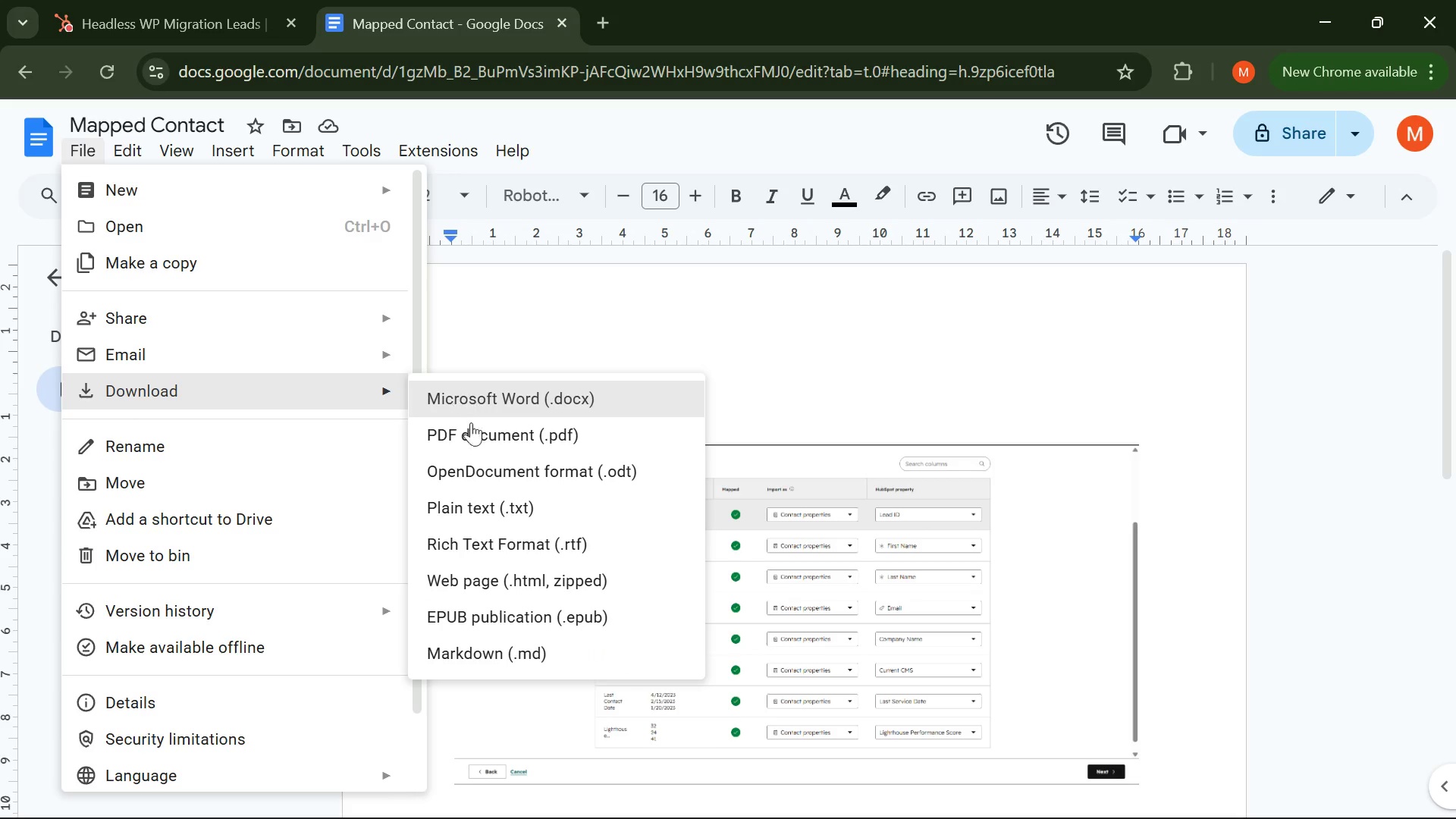 
left_click([504, 443])
 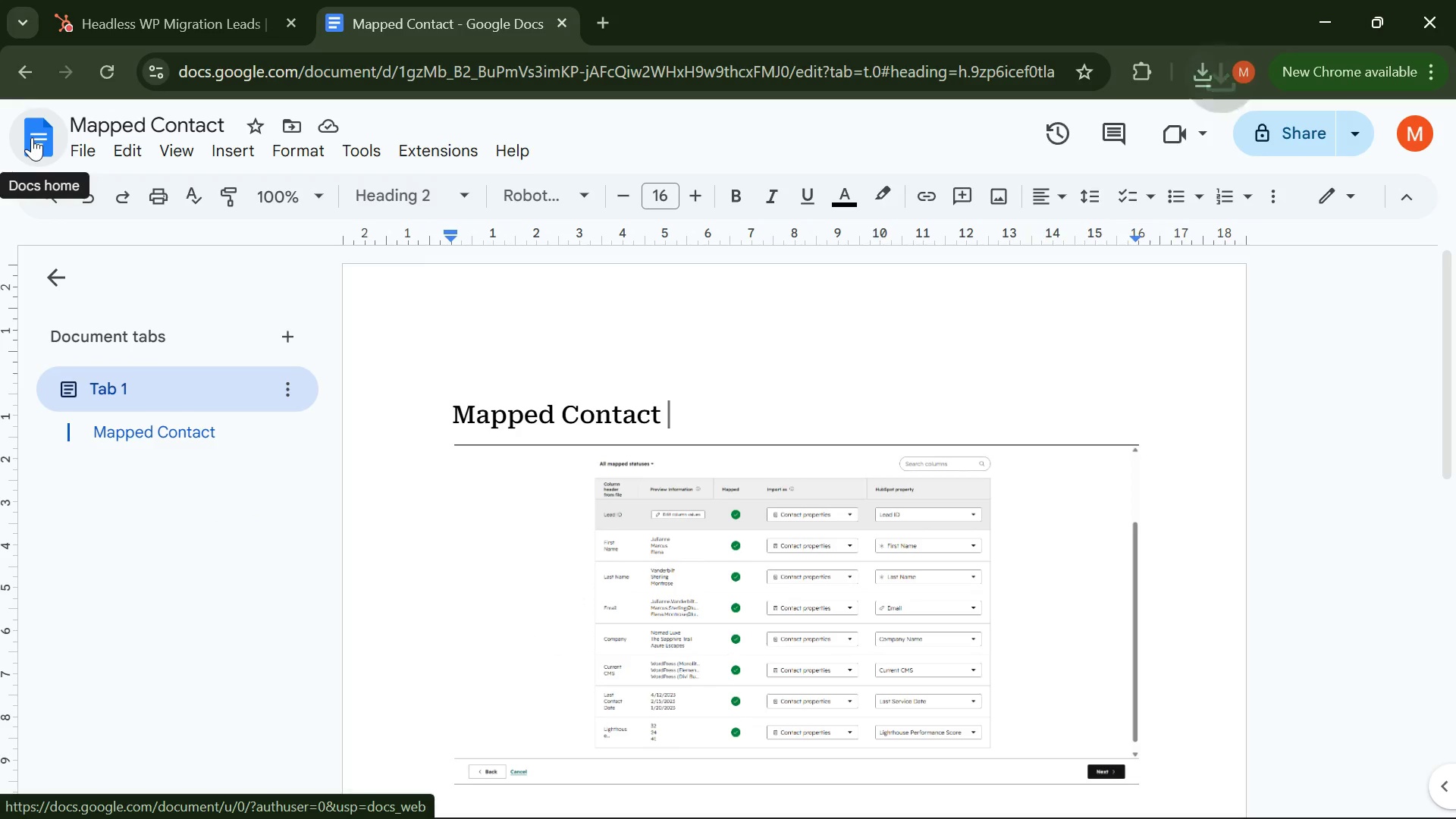 
left_click([32, 137])
 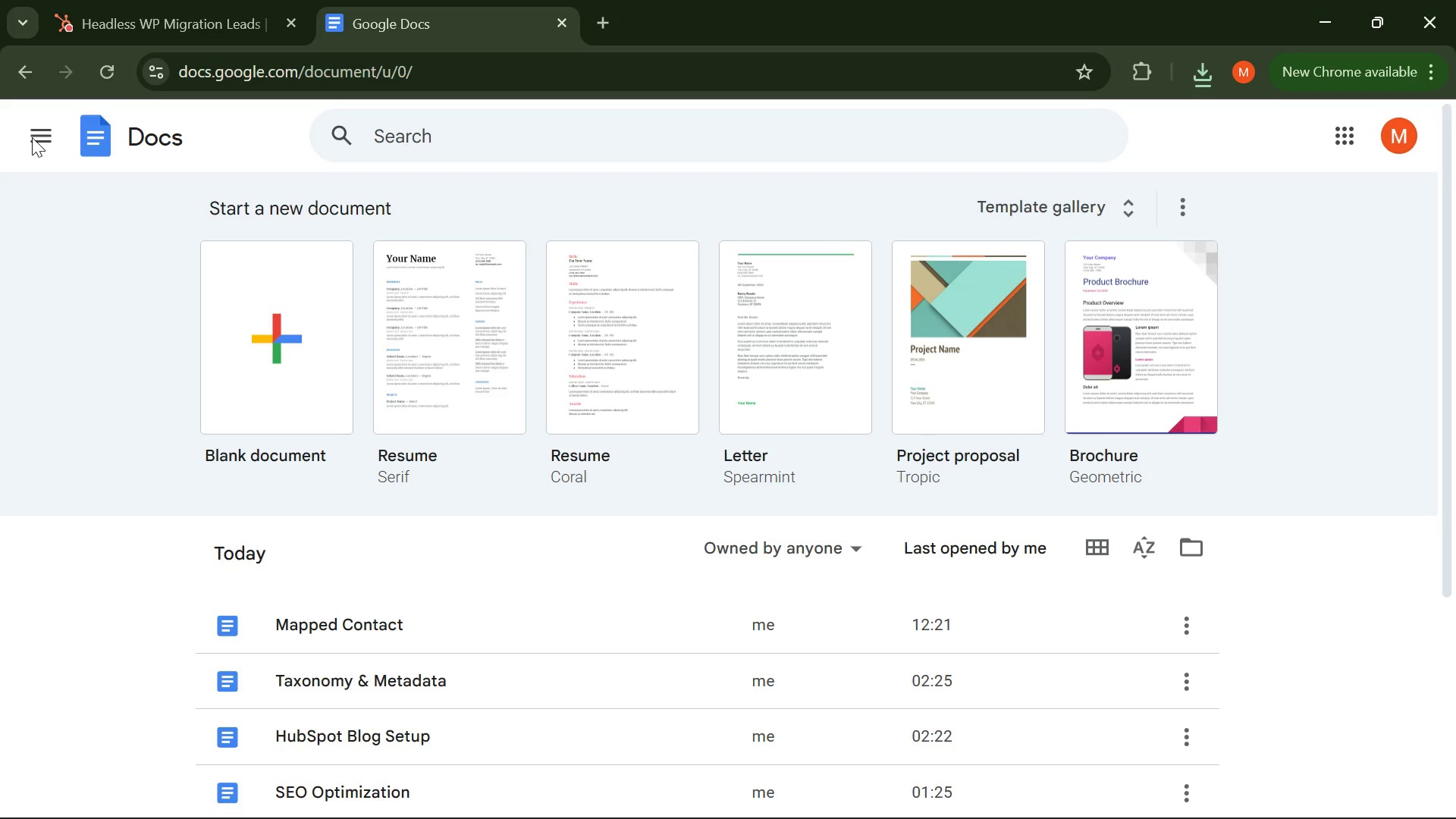 
wait(5.78)
 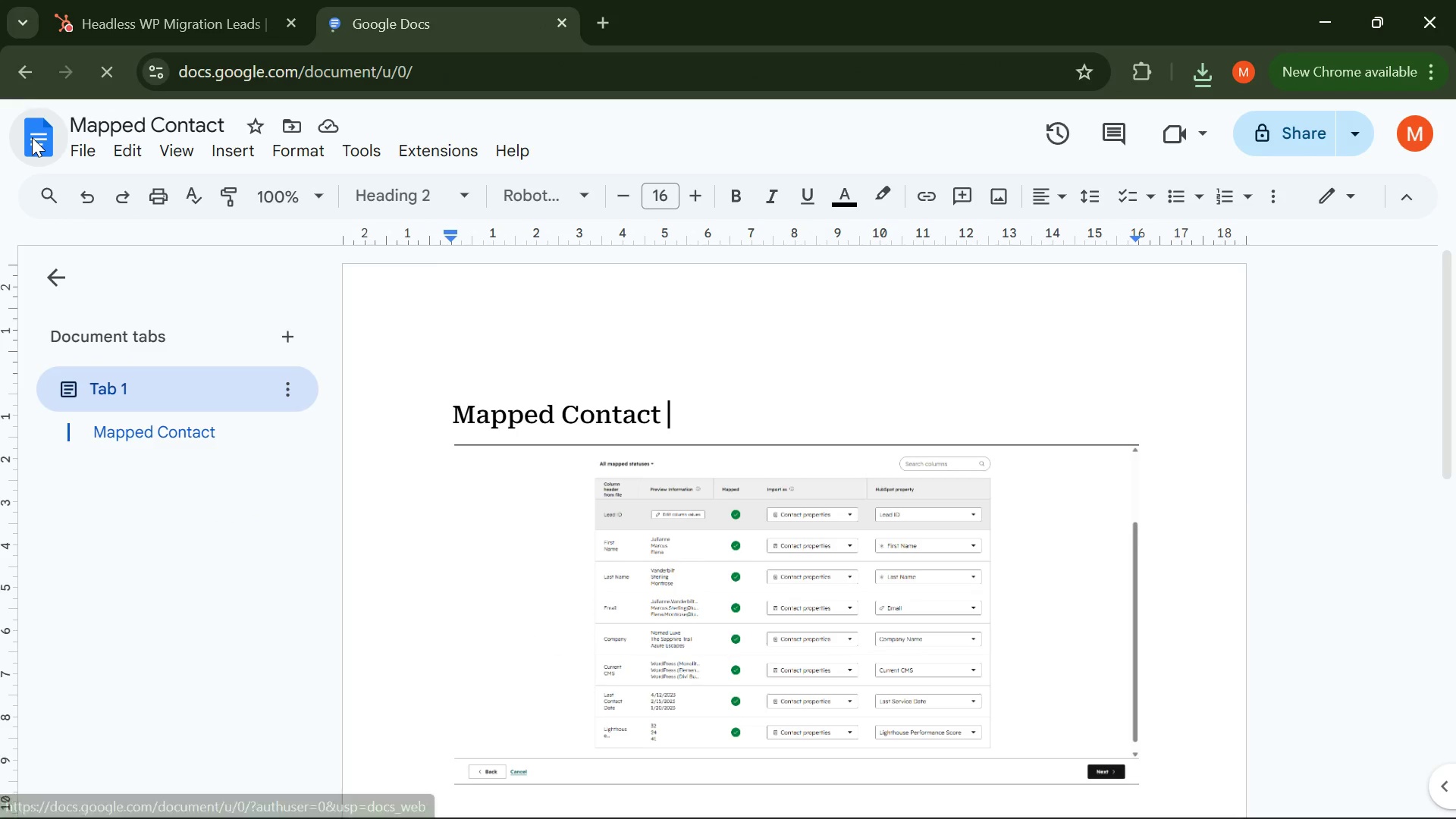 
left_click([310, 297])
 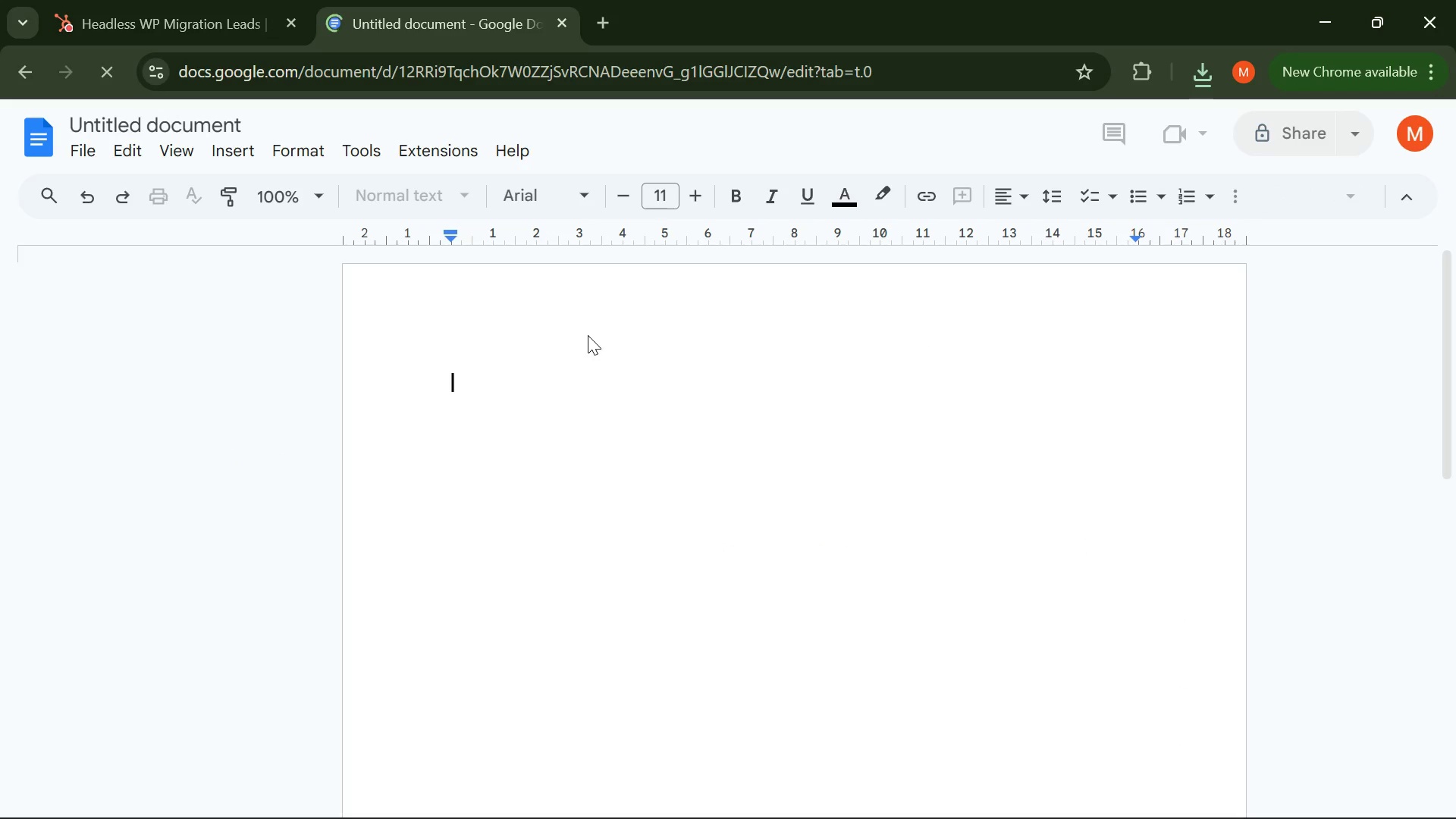 
wait(8.31)
 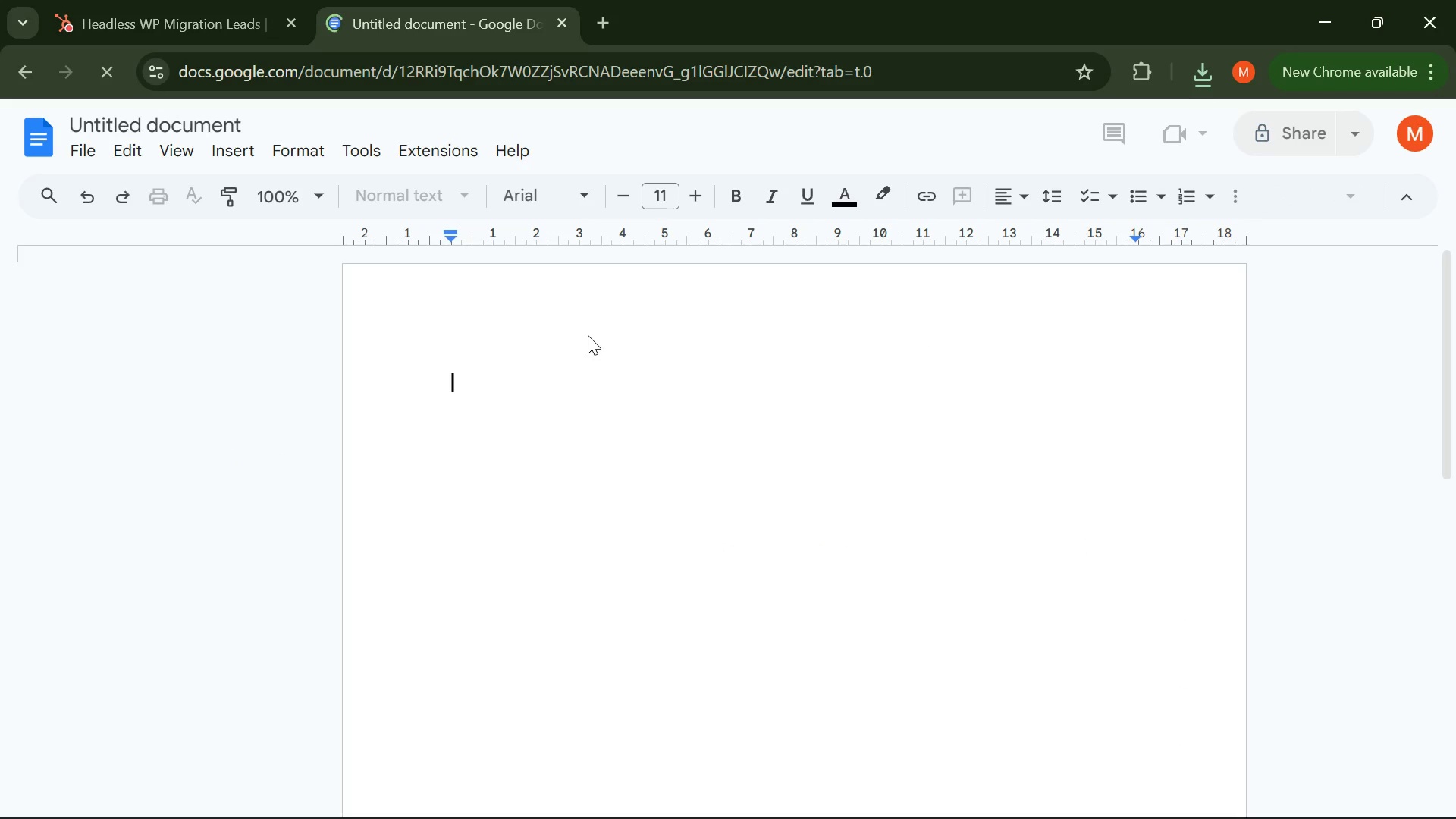 
key(CapsLock)
 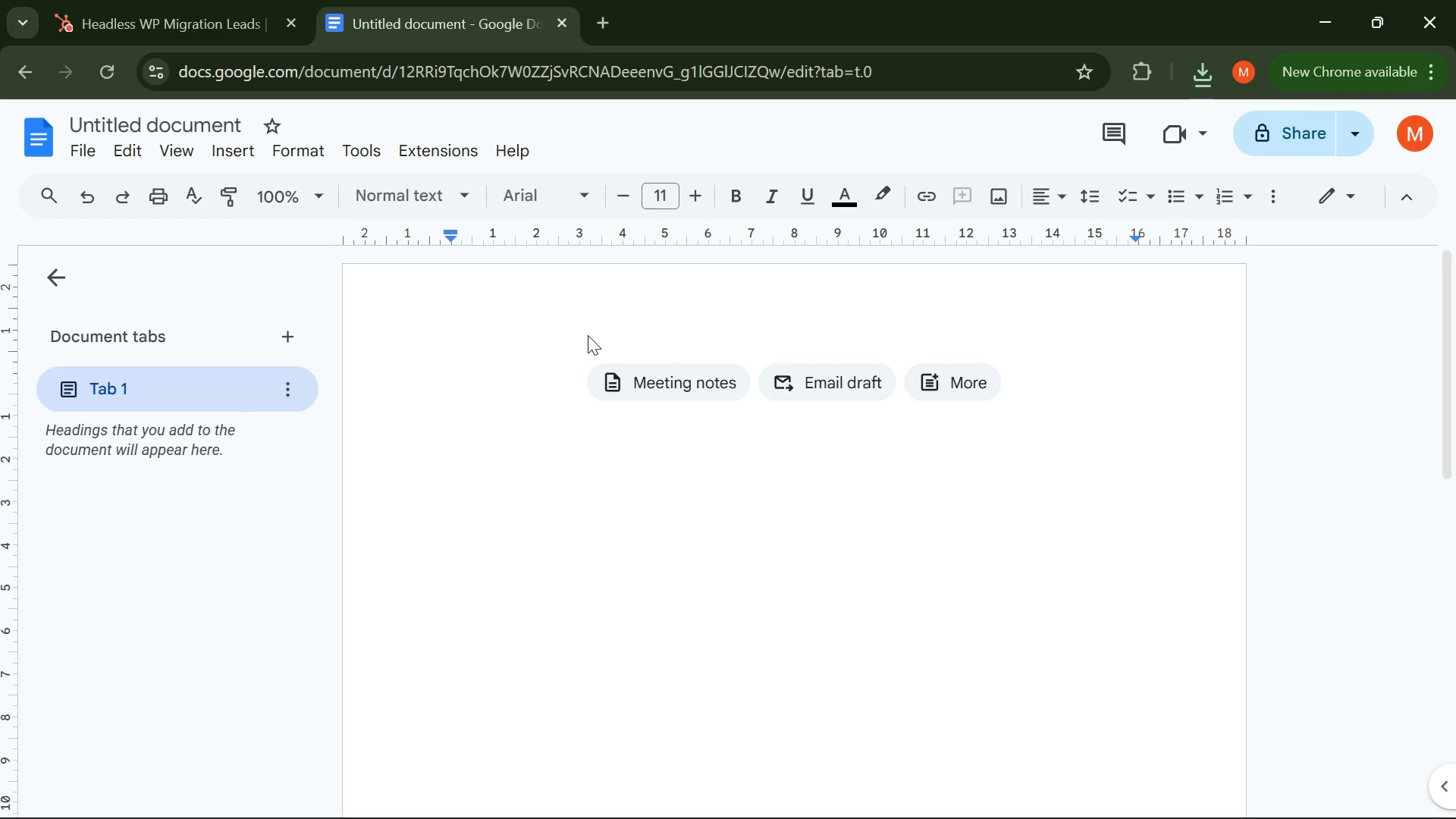 
wait(15.14)
 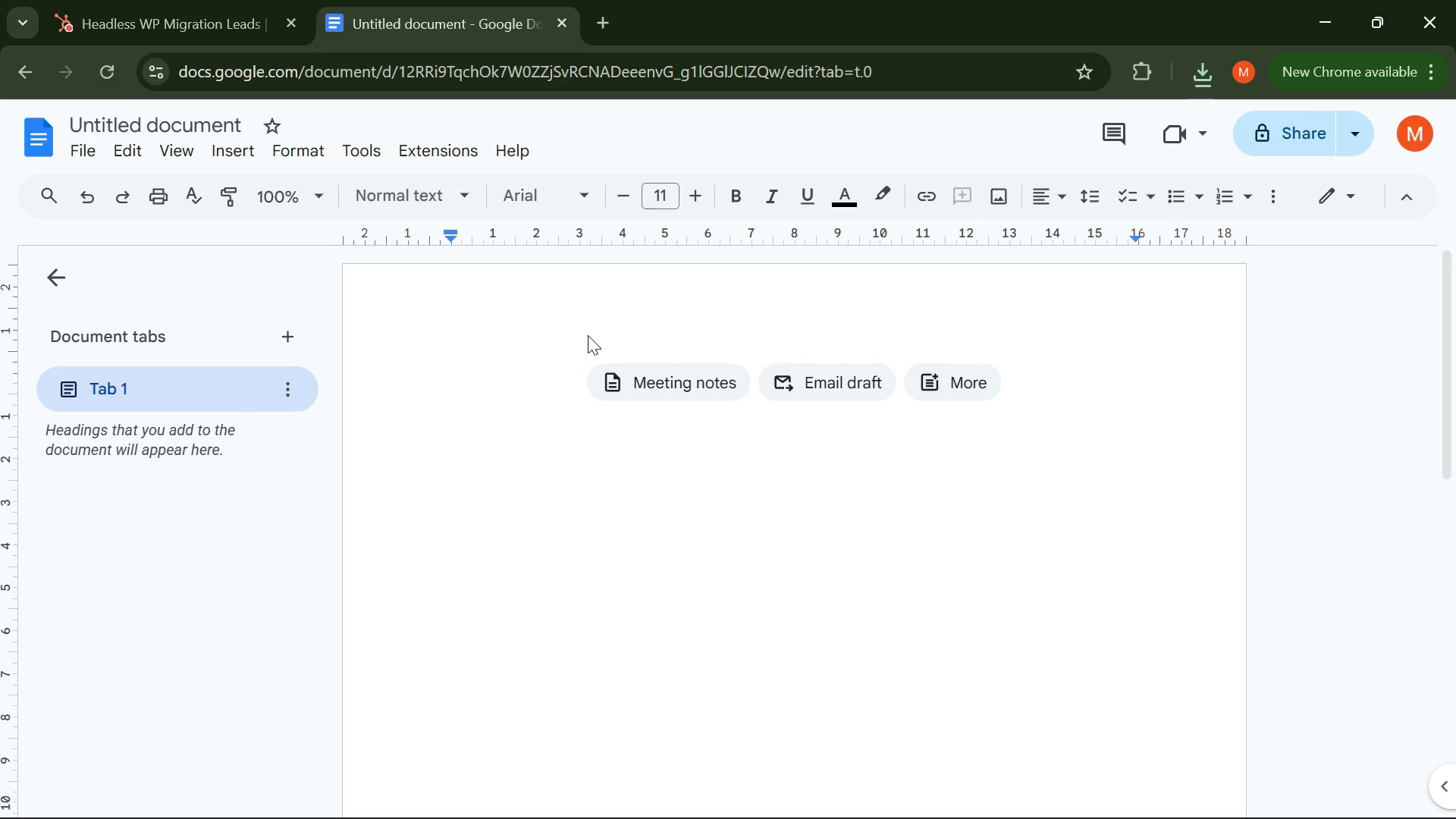 
type(sTA)
key(Backspace)
key(Backspace)
key(Backspace)
type(Static List )
 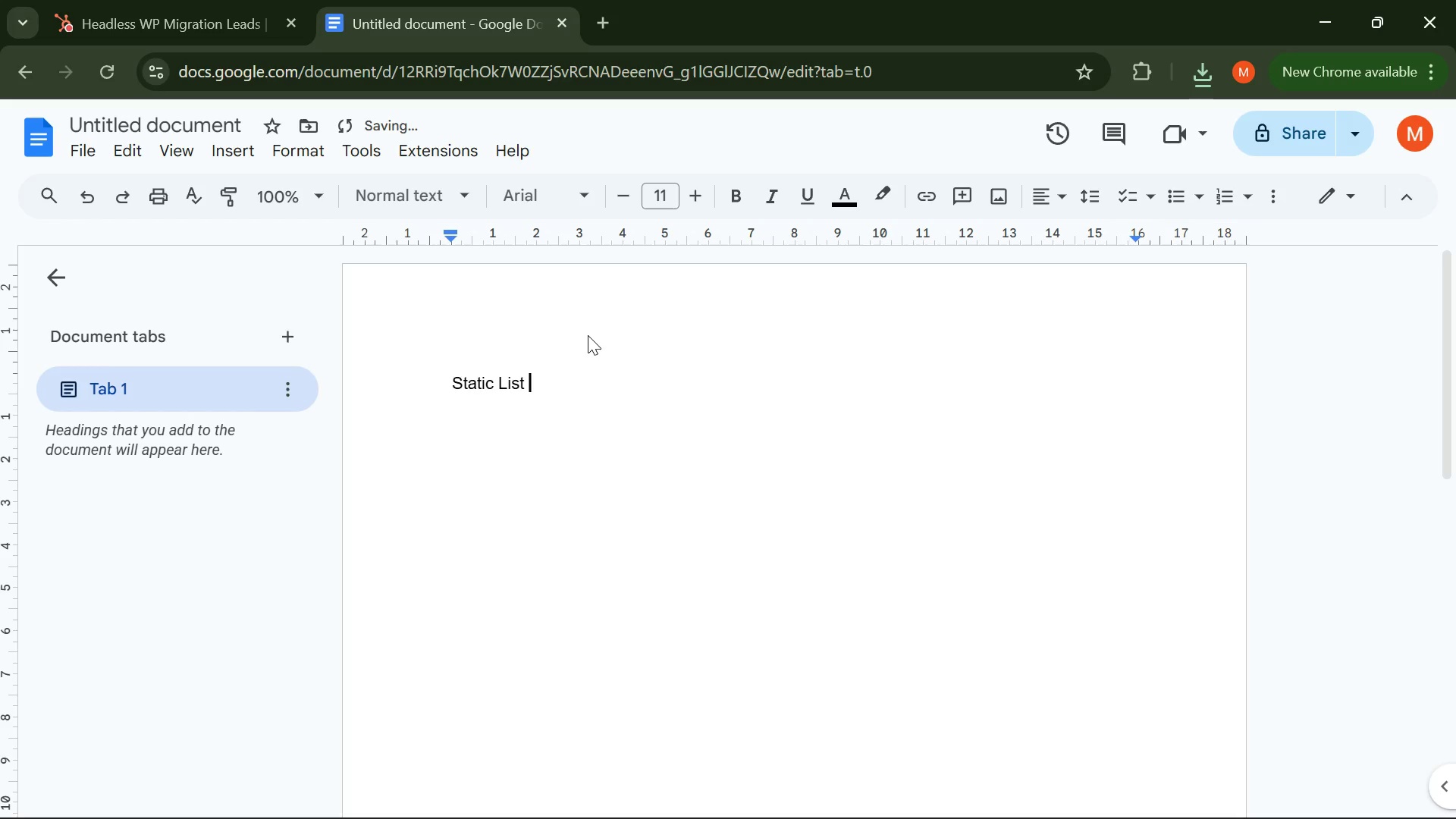 
key(ArrowLeft)
 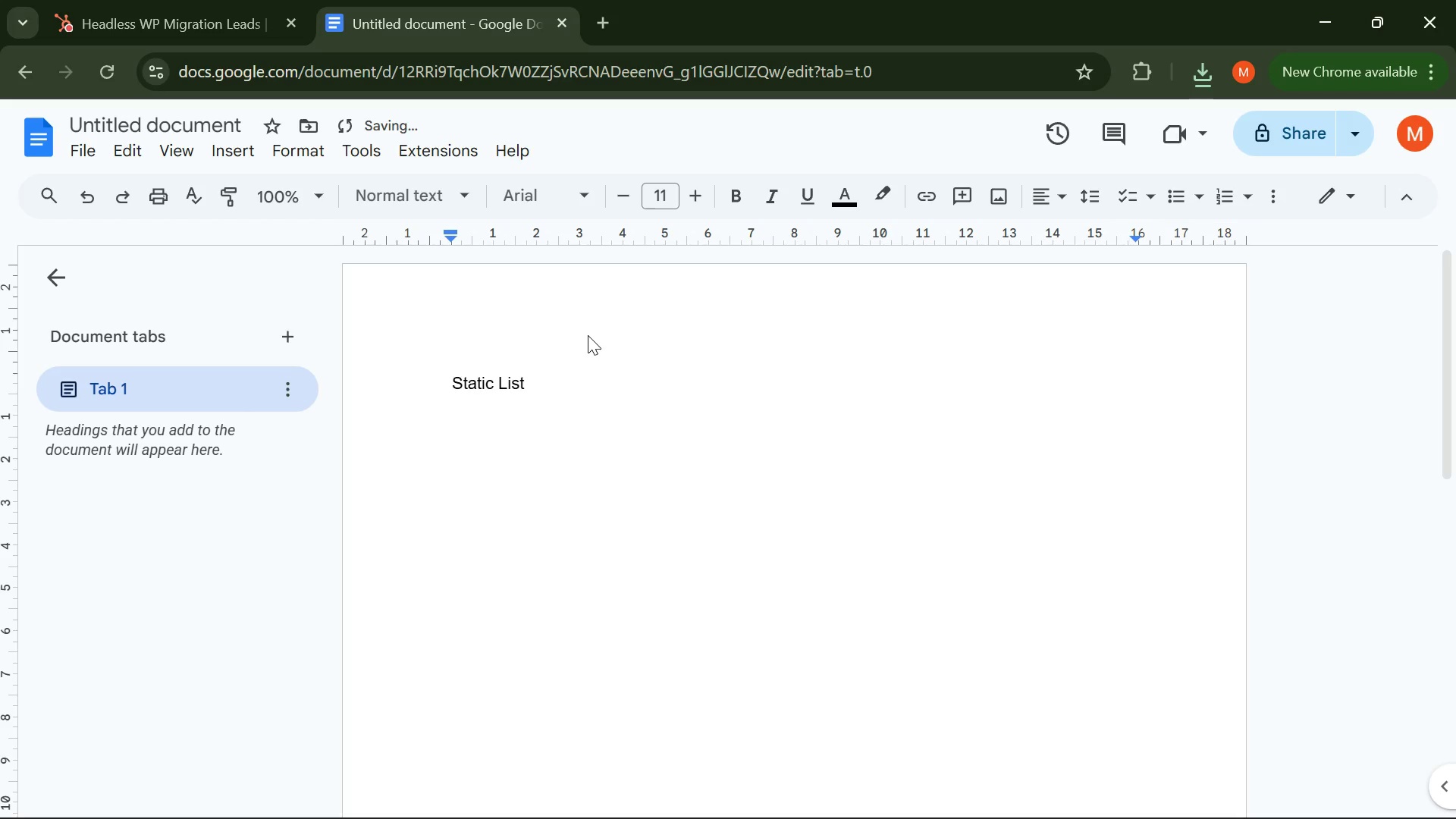 
key(ArrowLeft)
 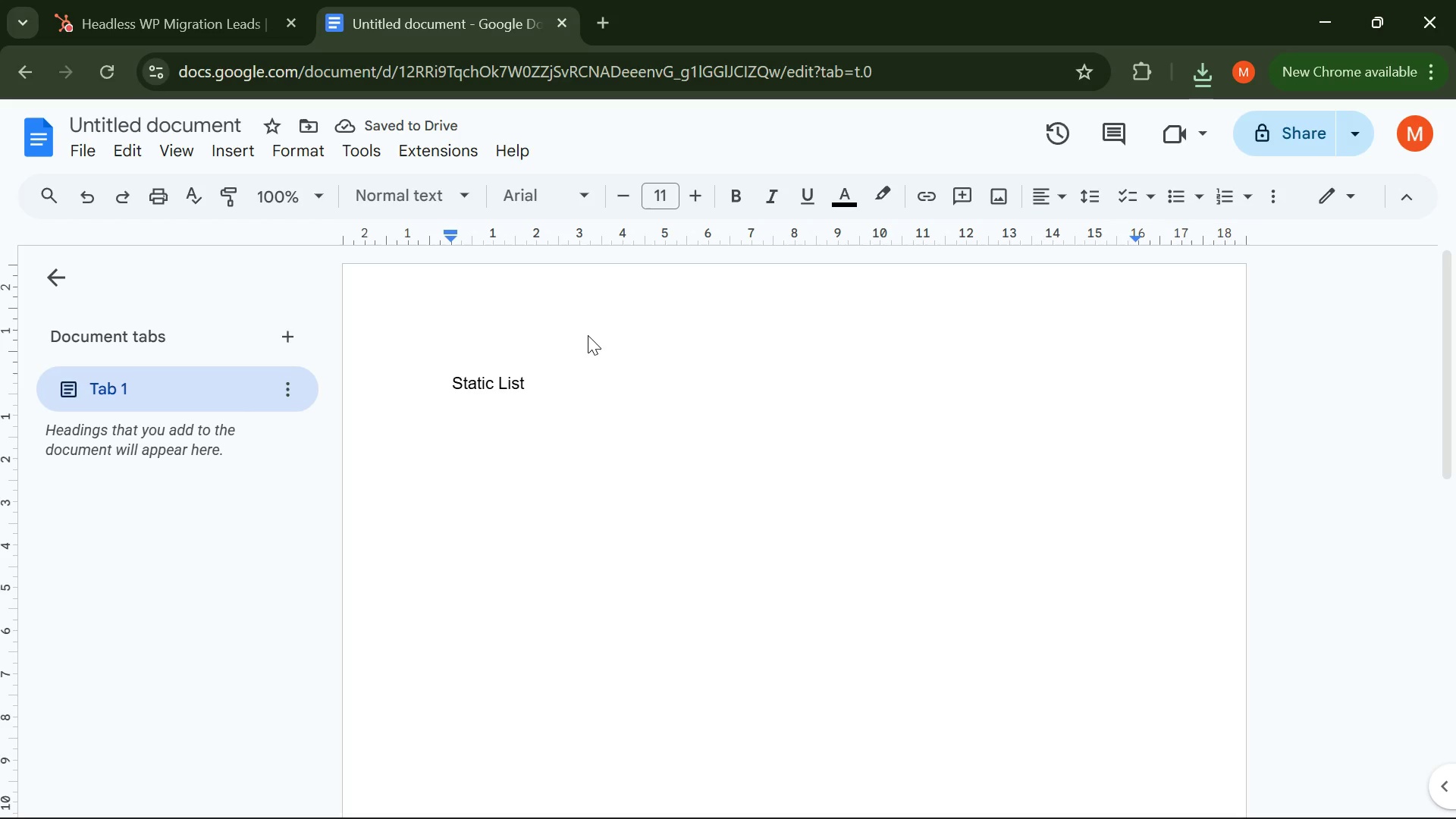 
key(Control+ArrowLeft)
 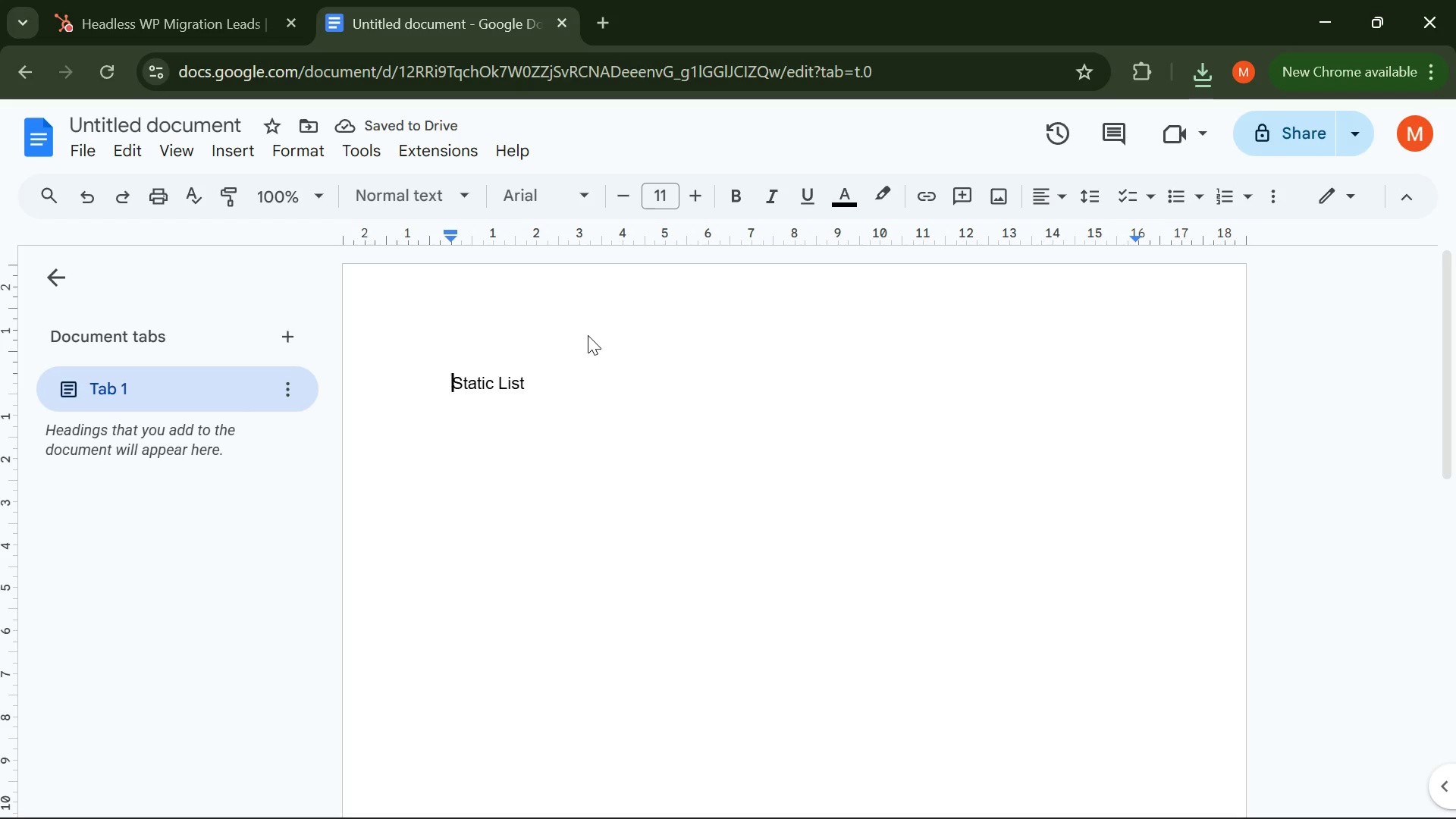 
key(Control+ArrowLeft)
 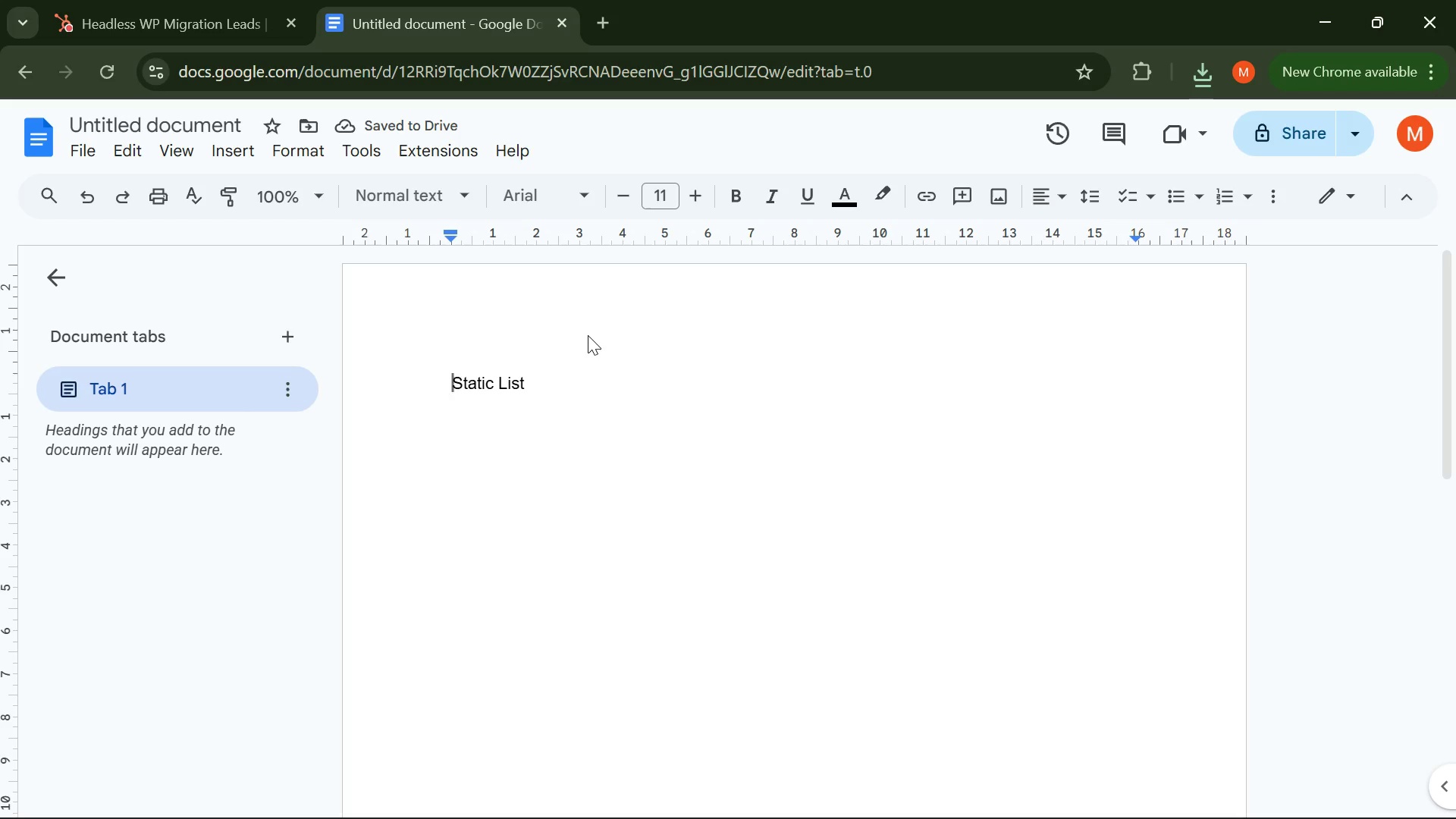 
type(Contact Imported to )
 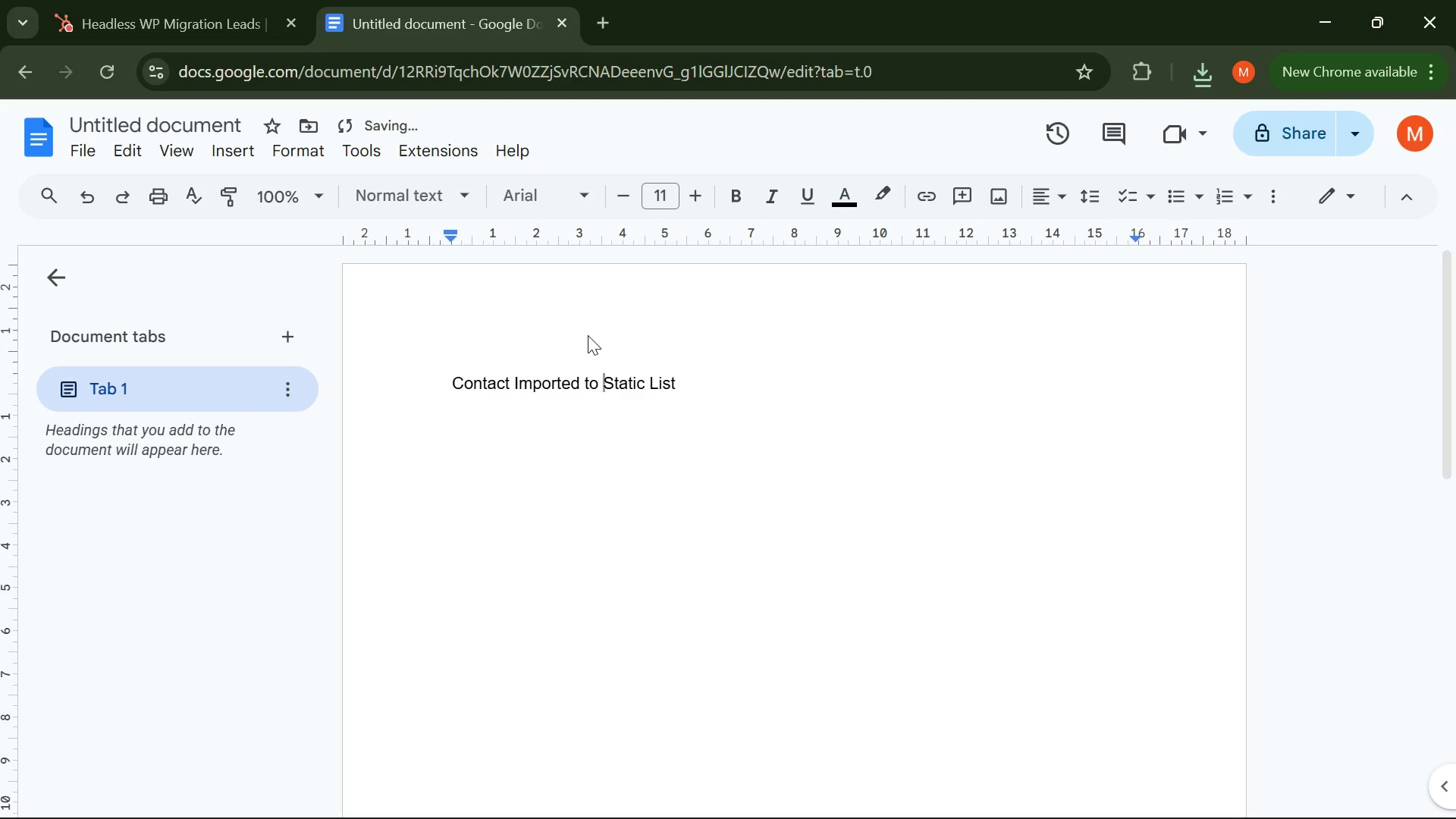 
hold_key(key=ArrowRight, duration=0.75)
 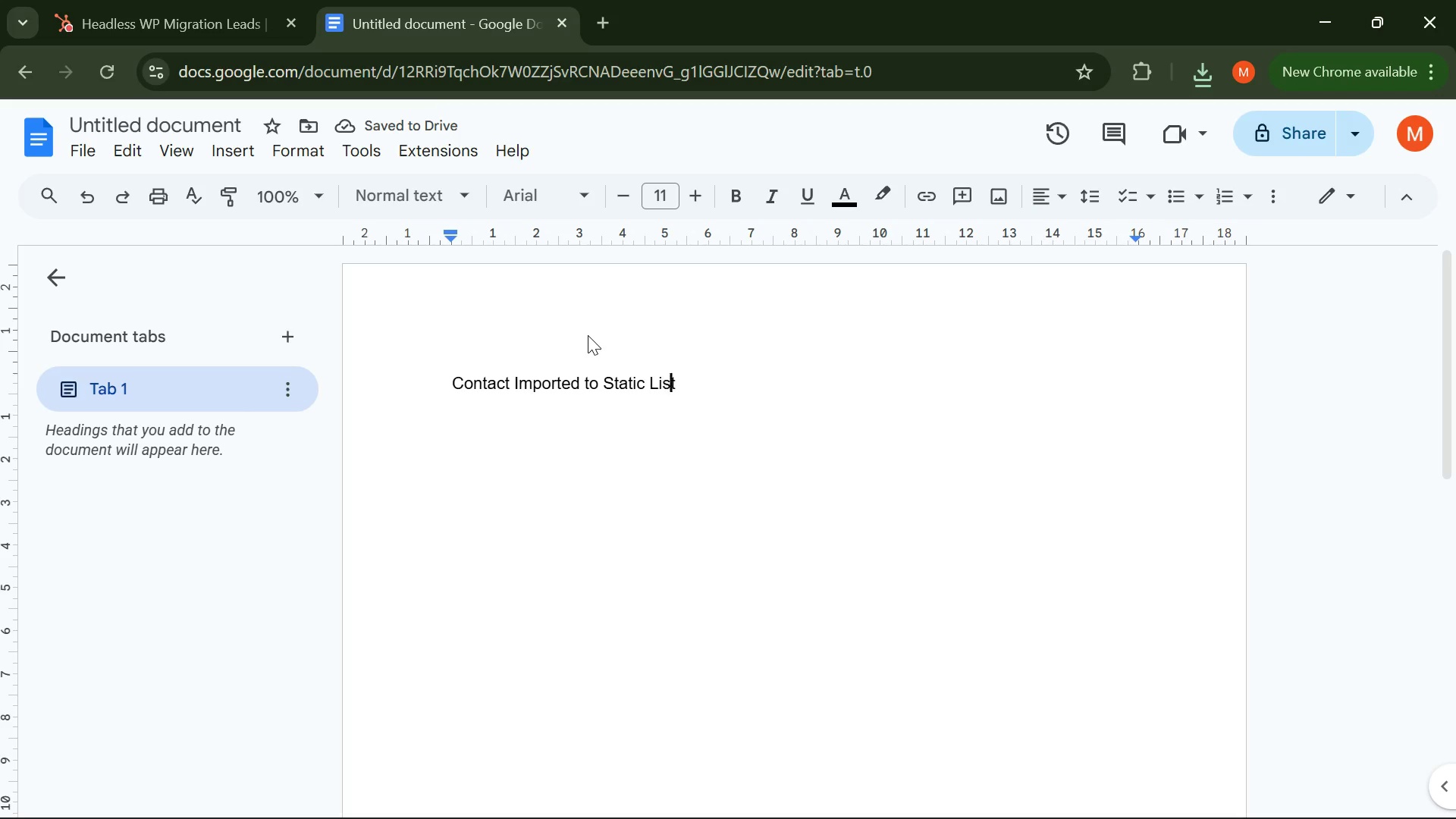 
key(ArrowRight)
 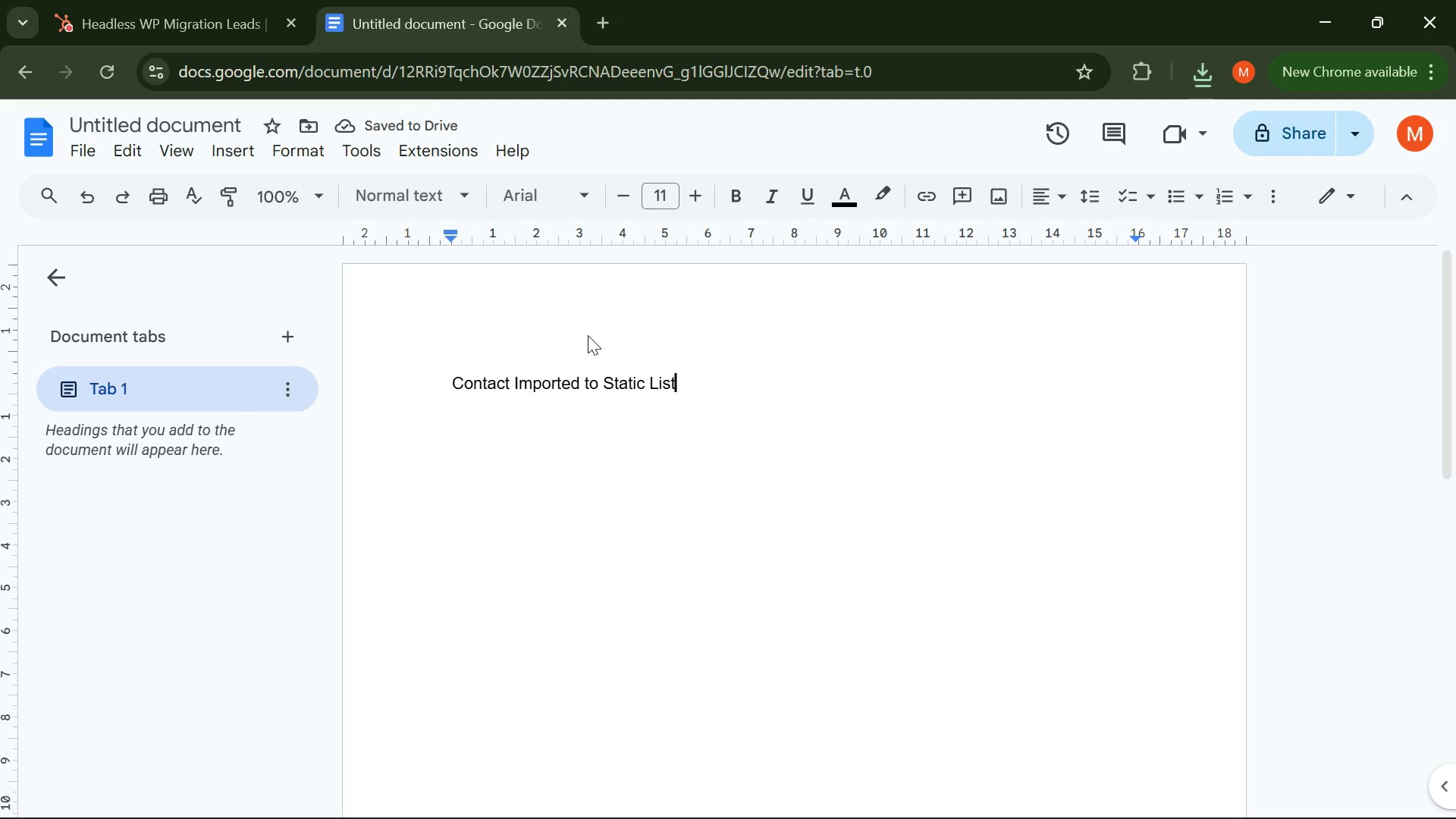 
key(ArrowRight)
 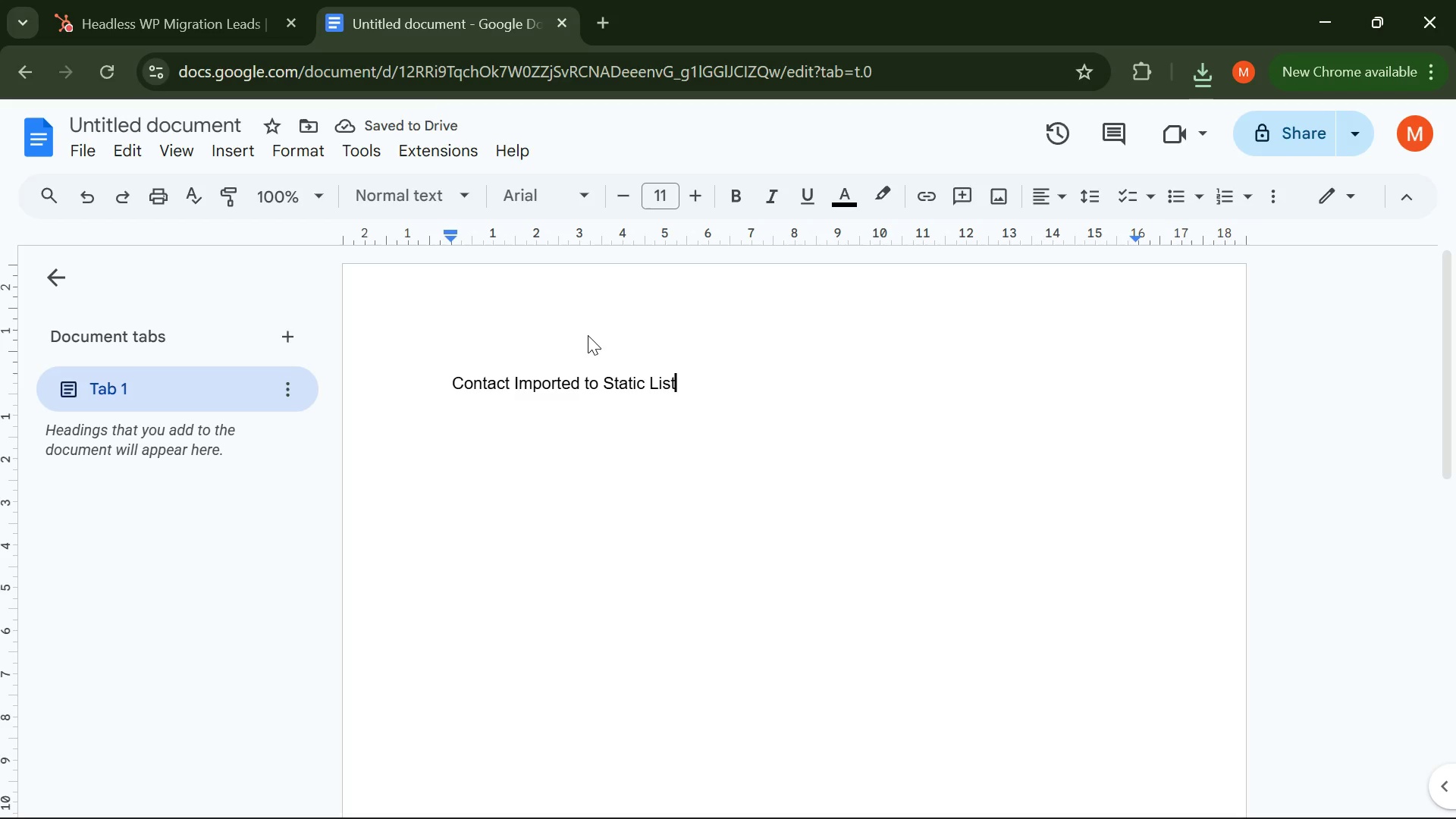 
key(Enter)
 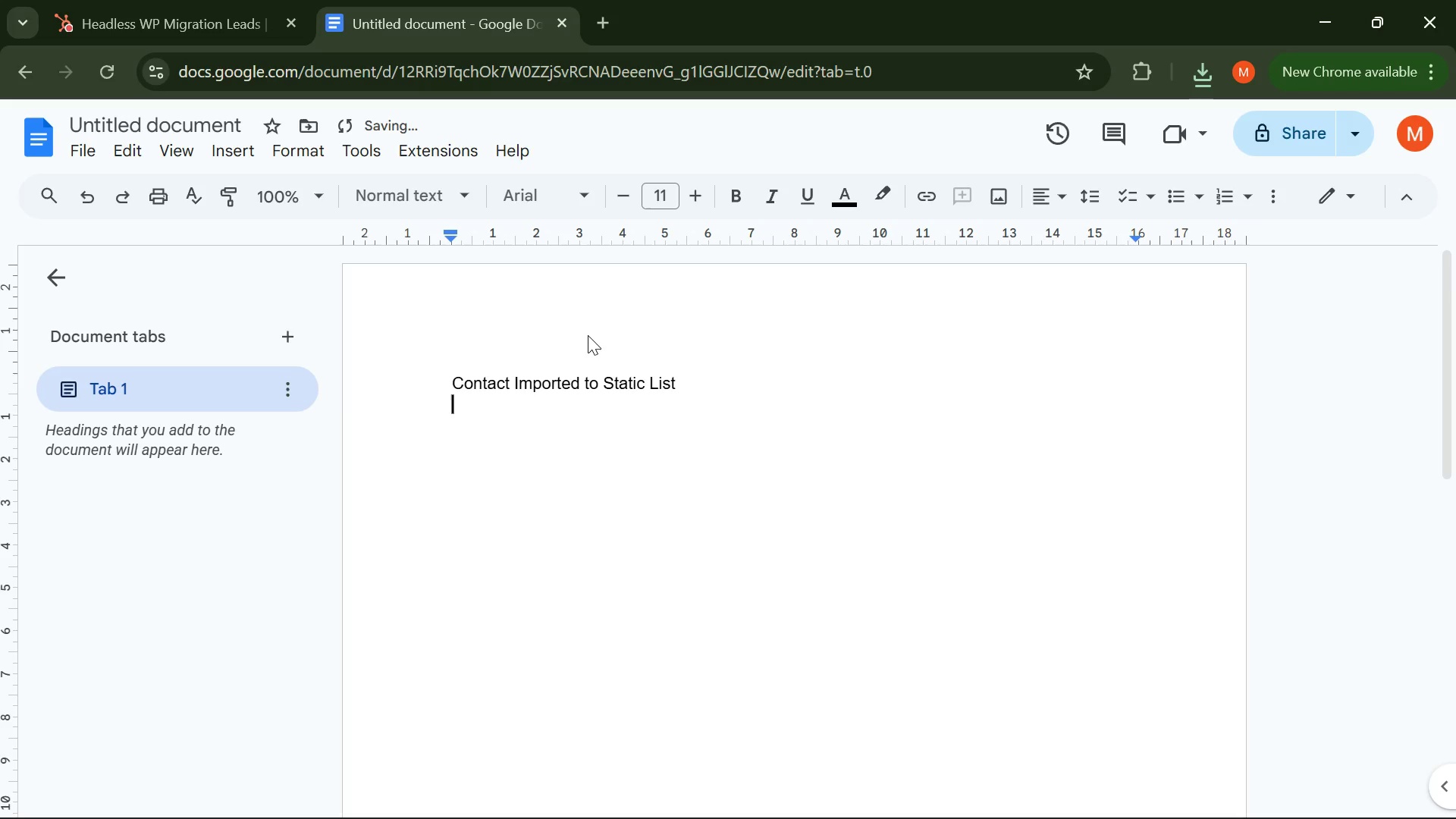 
key(Control+V)
 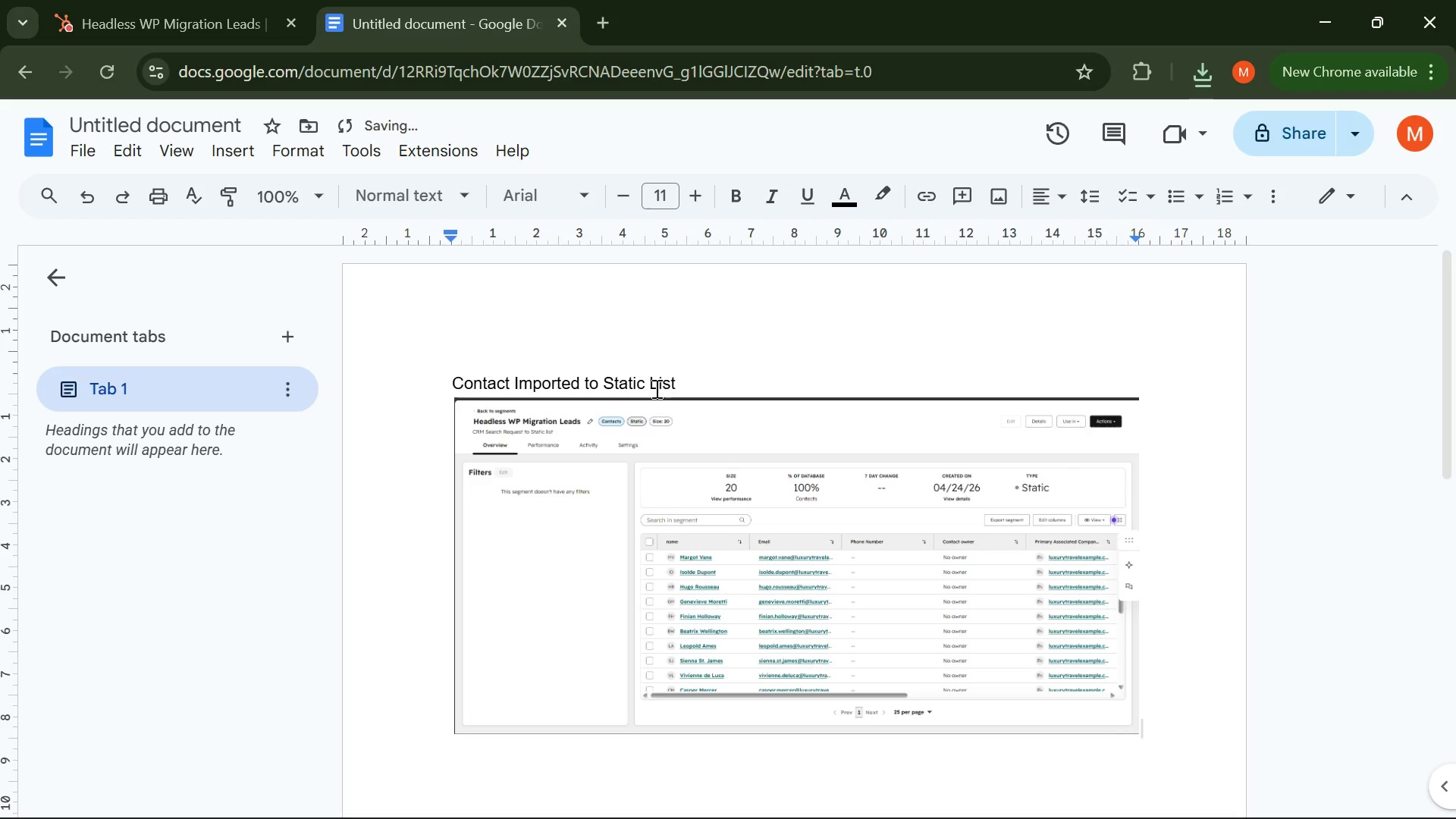 
left_click_drag(start_coordinate=[679, 381], to_coordinate=[419, 379])
 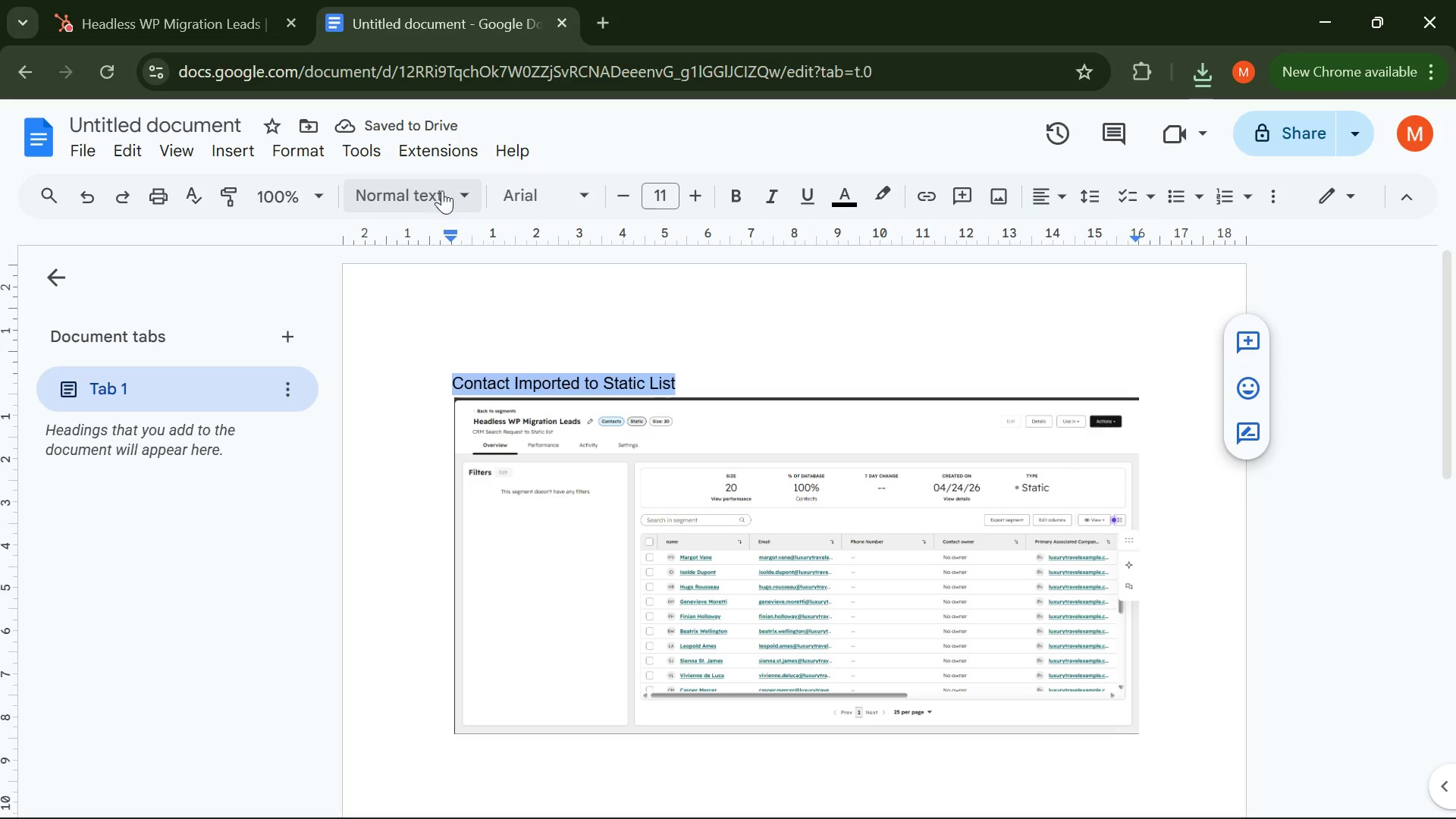 
left_click([442, 190])
 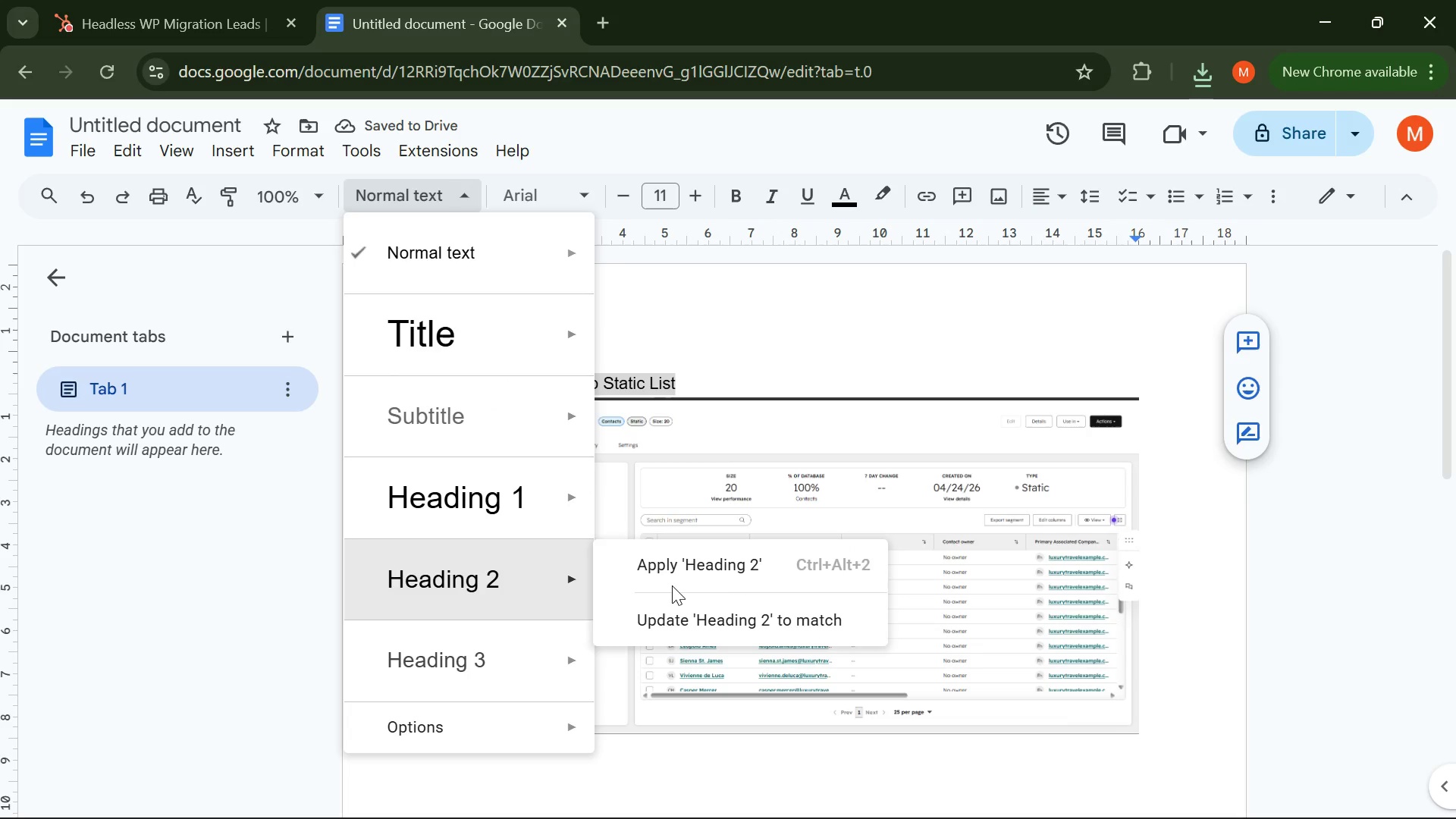 
left_click([704, 573])
 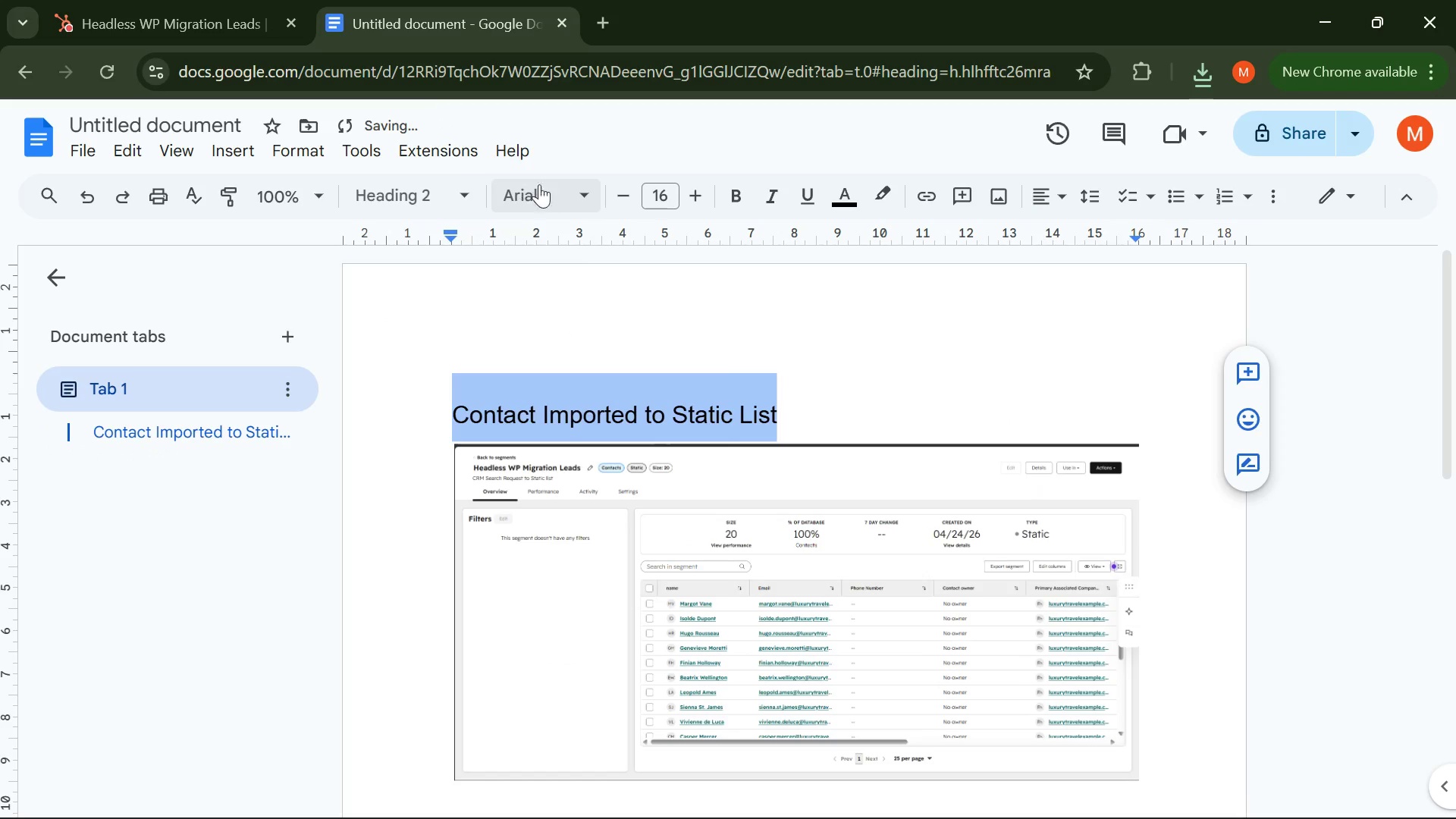 
left_click([578, 193])
 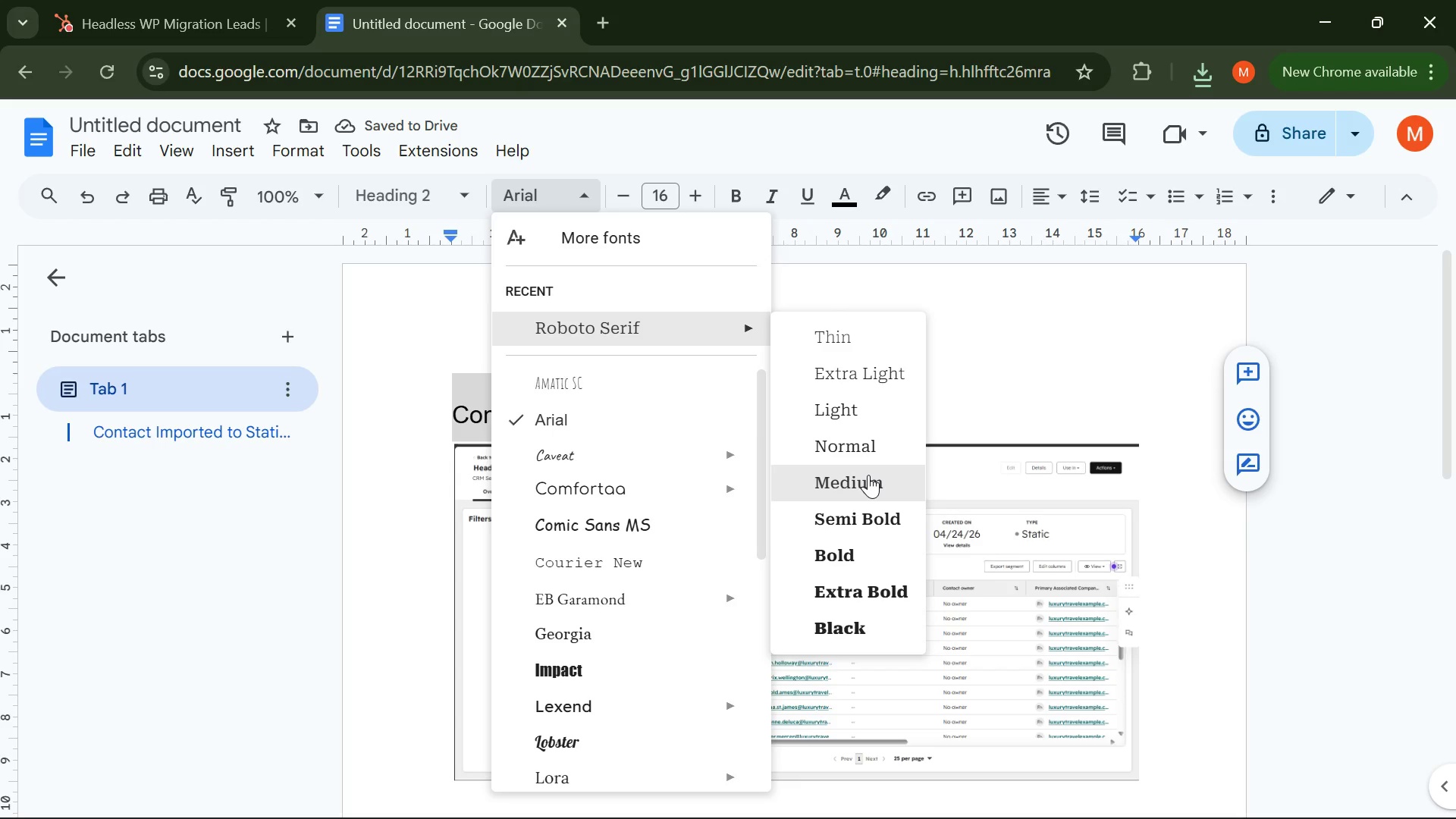 
wait(5.05)
 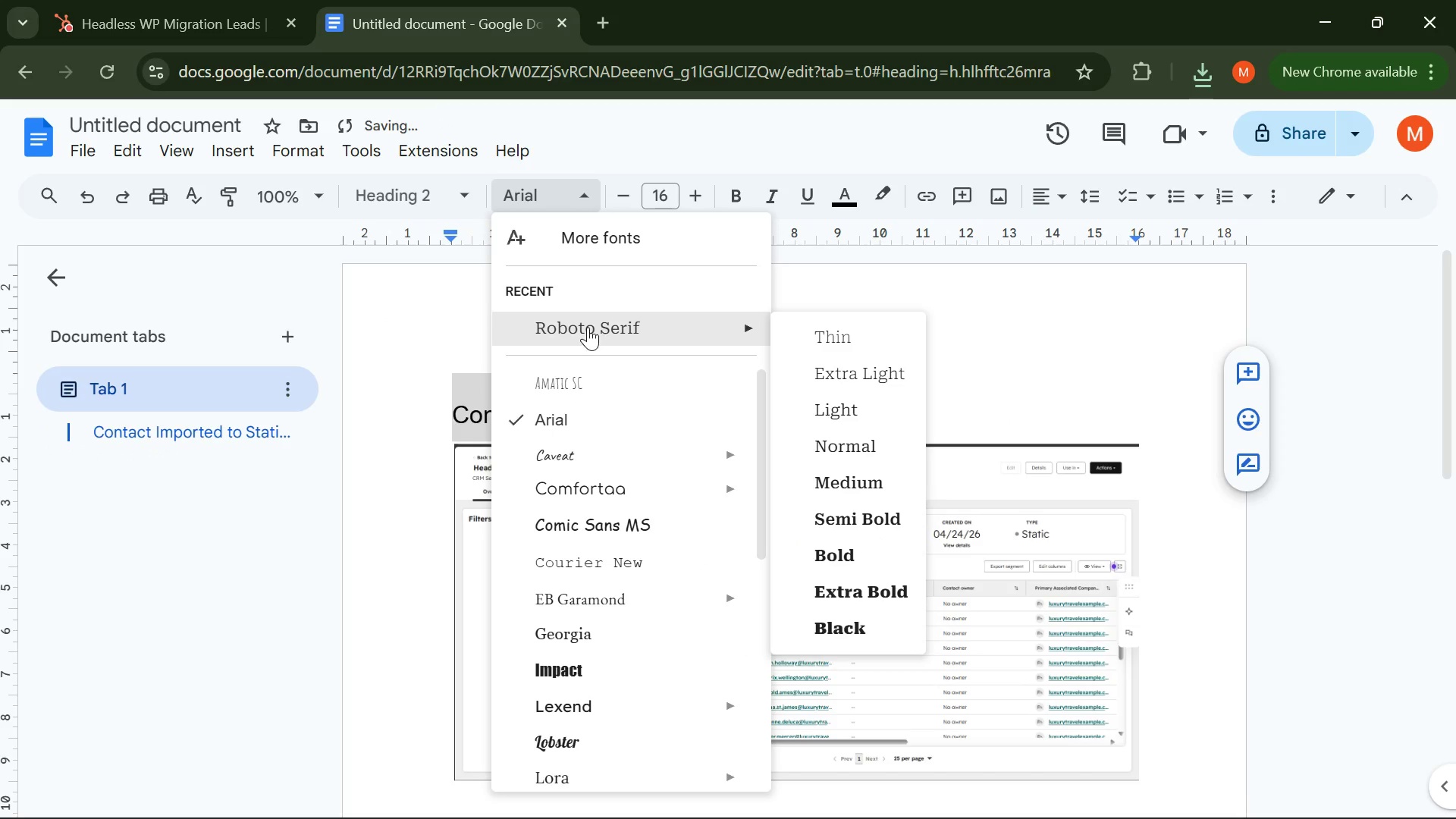 
left_click([868, 475])
 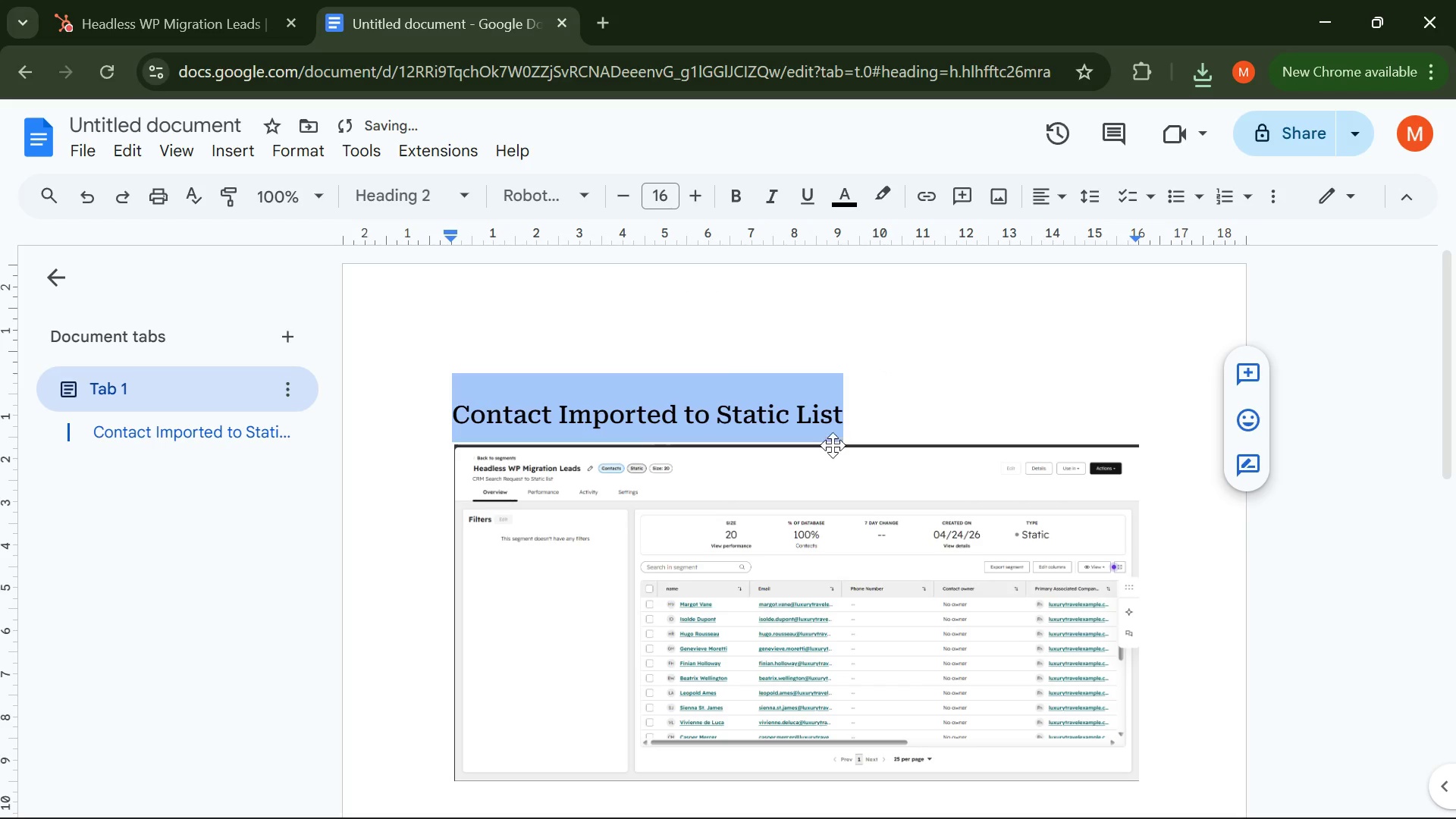 
left_click([871, 417])
 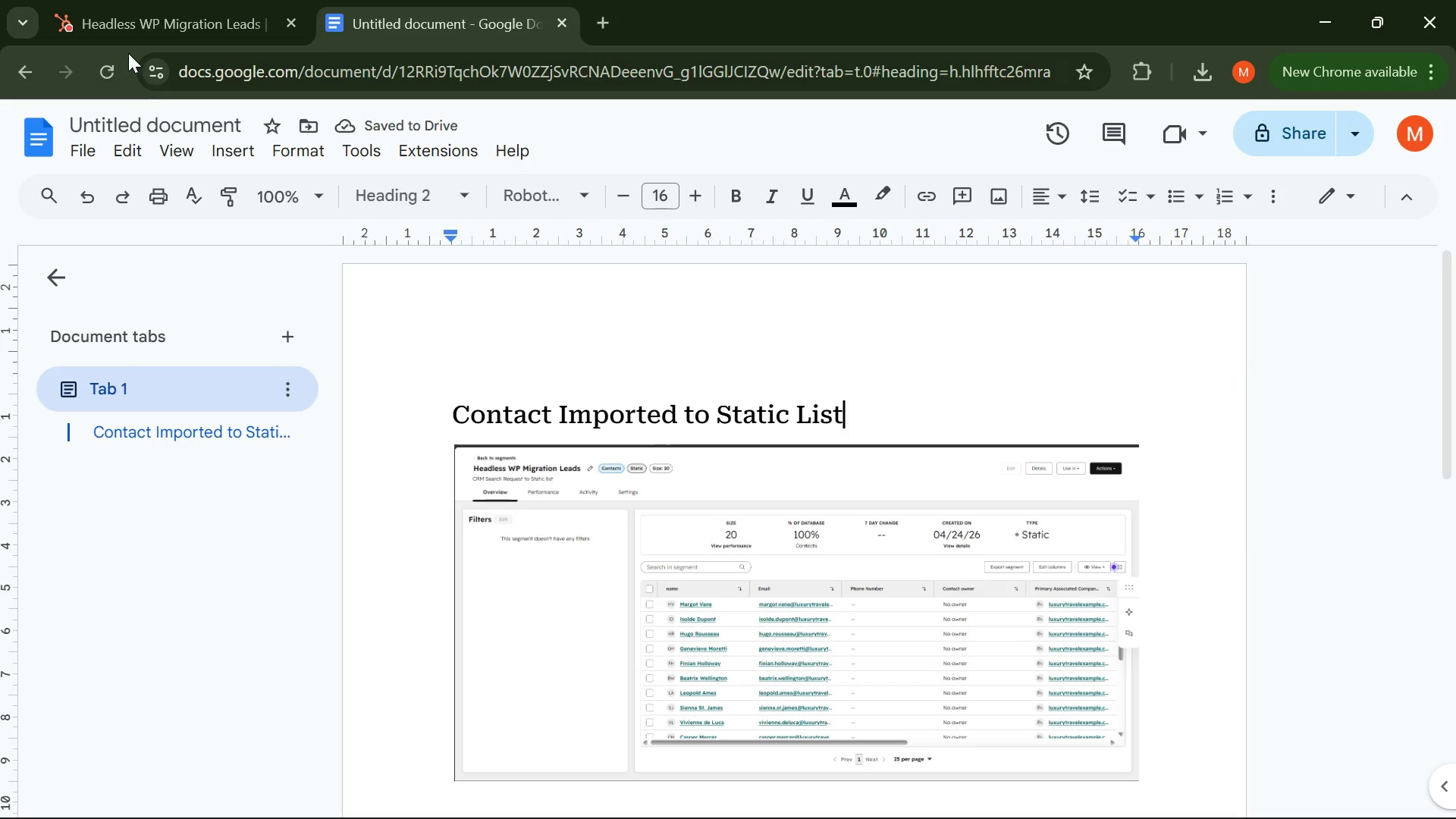 
left_click([118, 24])
 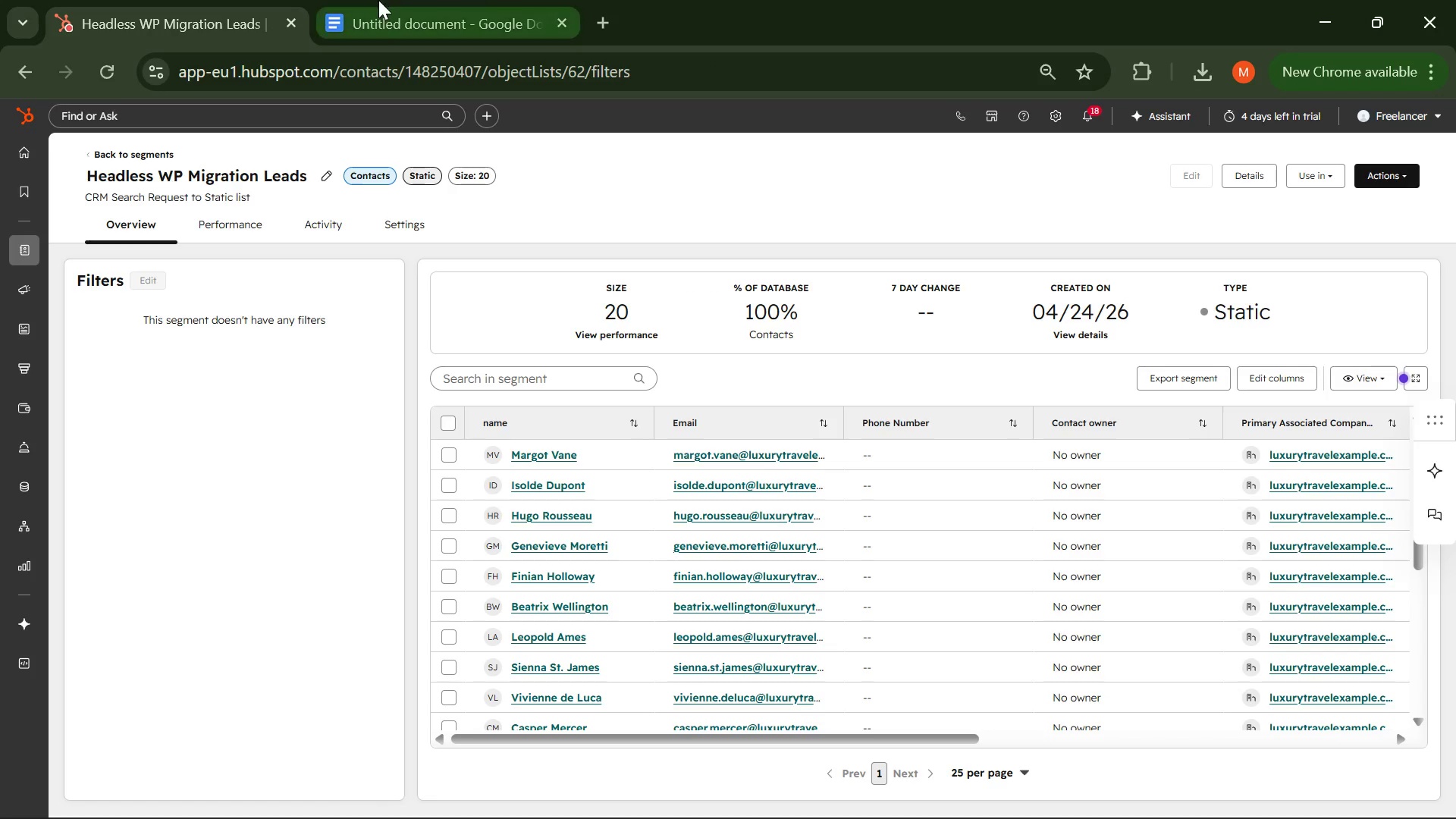 
left_click([378, 0])
 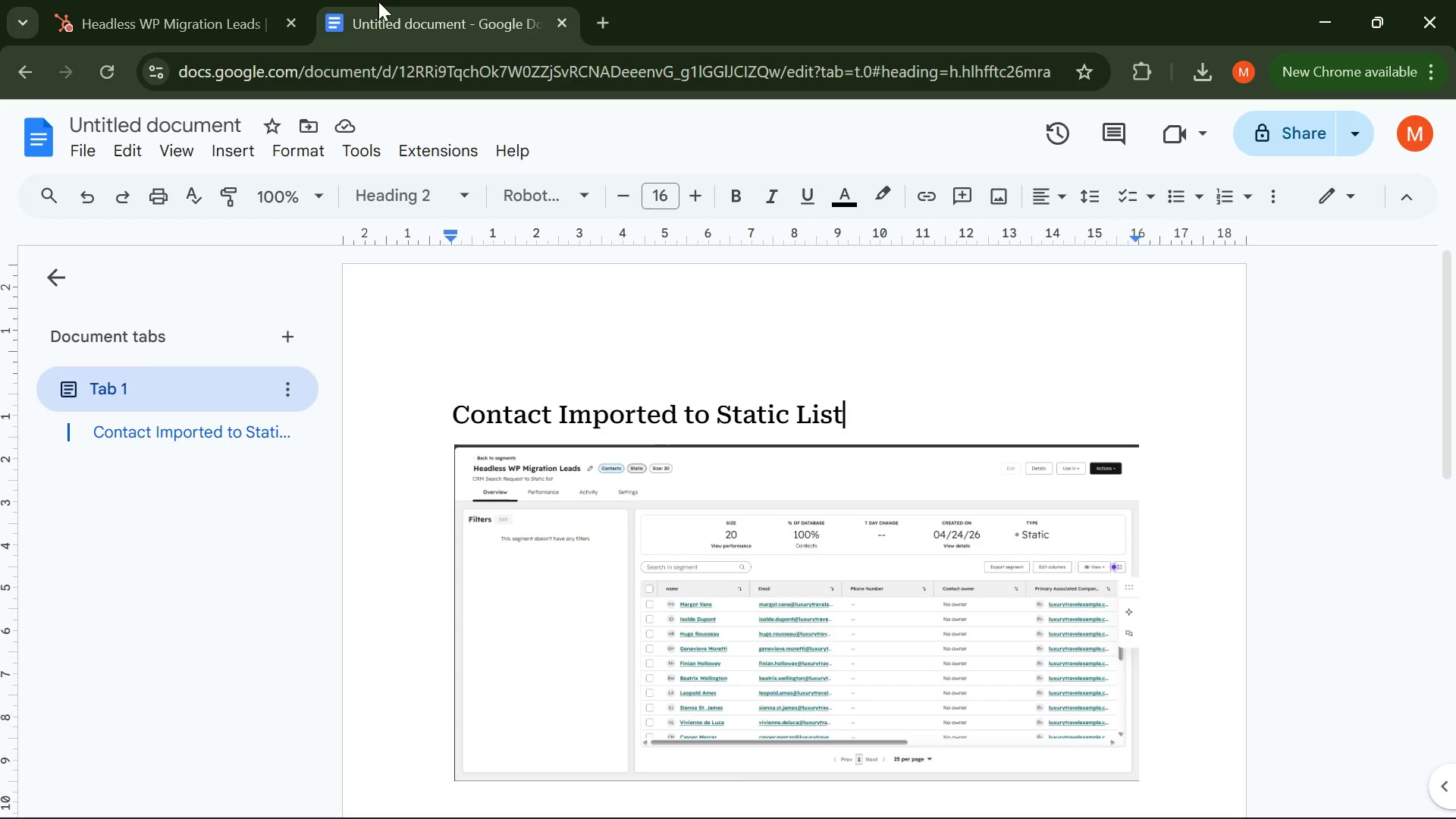 
wait(5.7)
 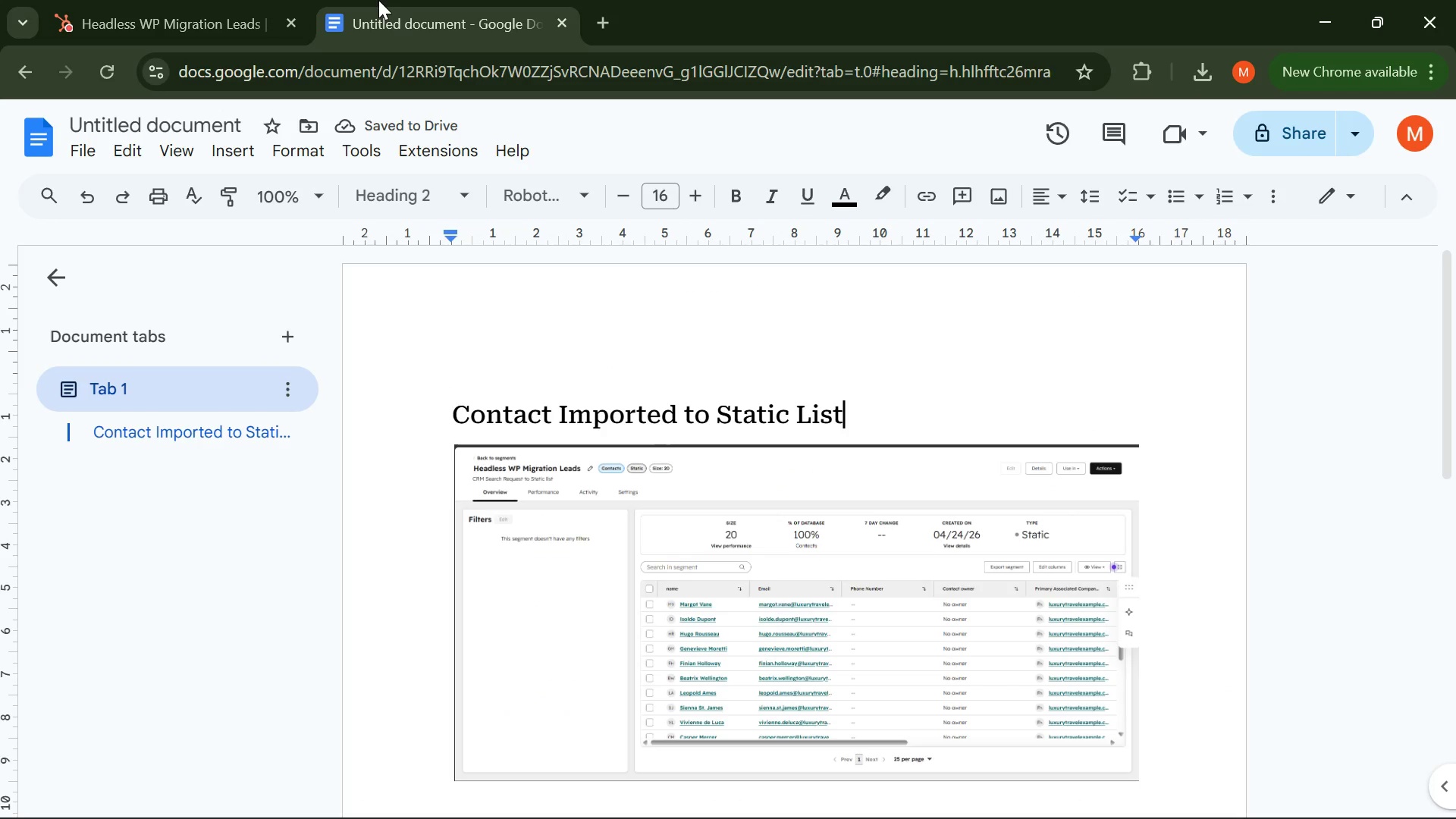 
left_click([170, 122])
 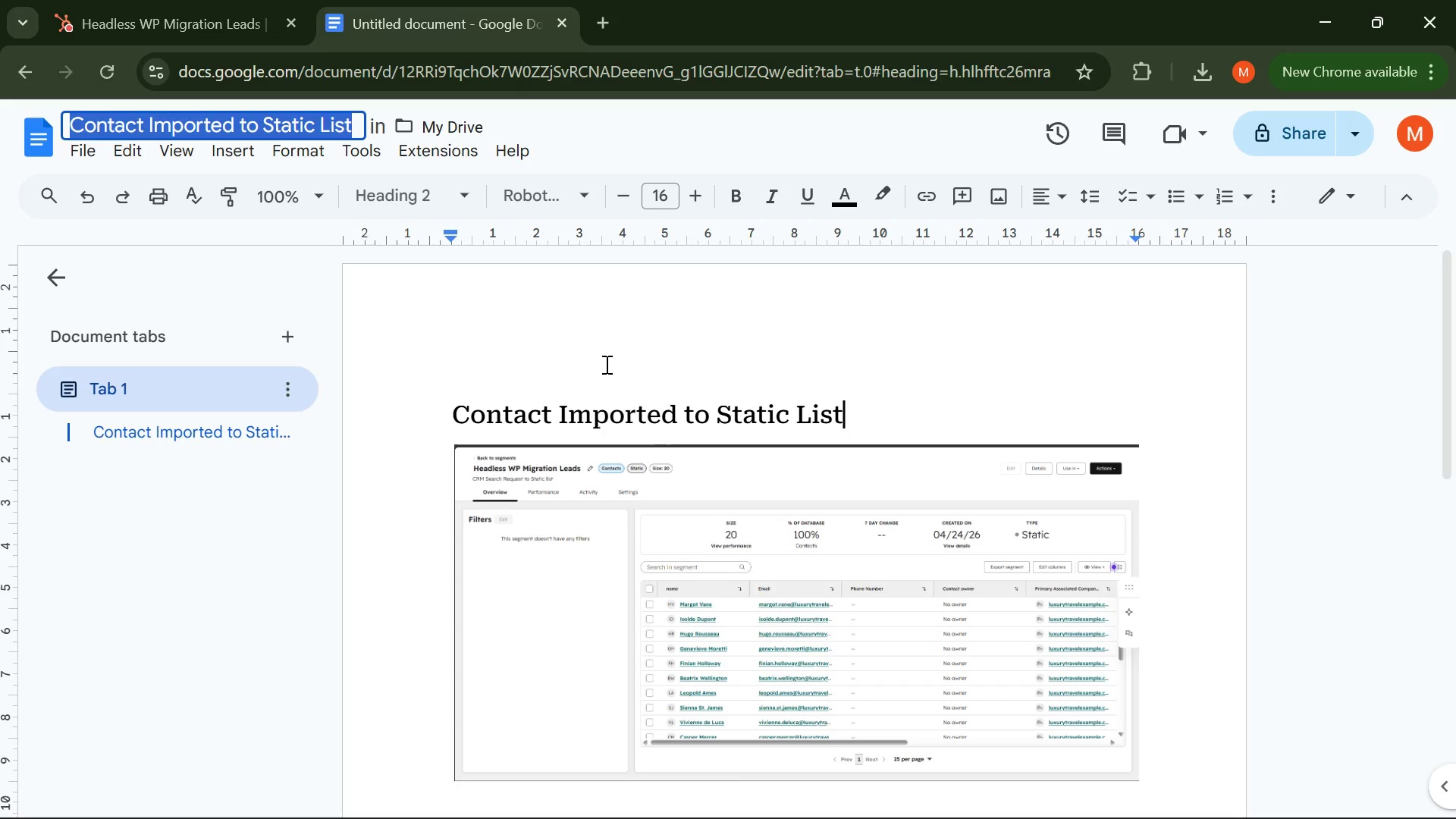 
left_click([692, 347])
 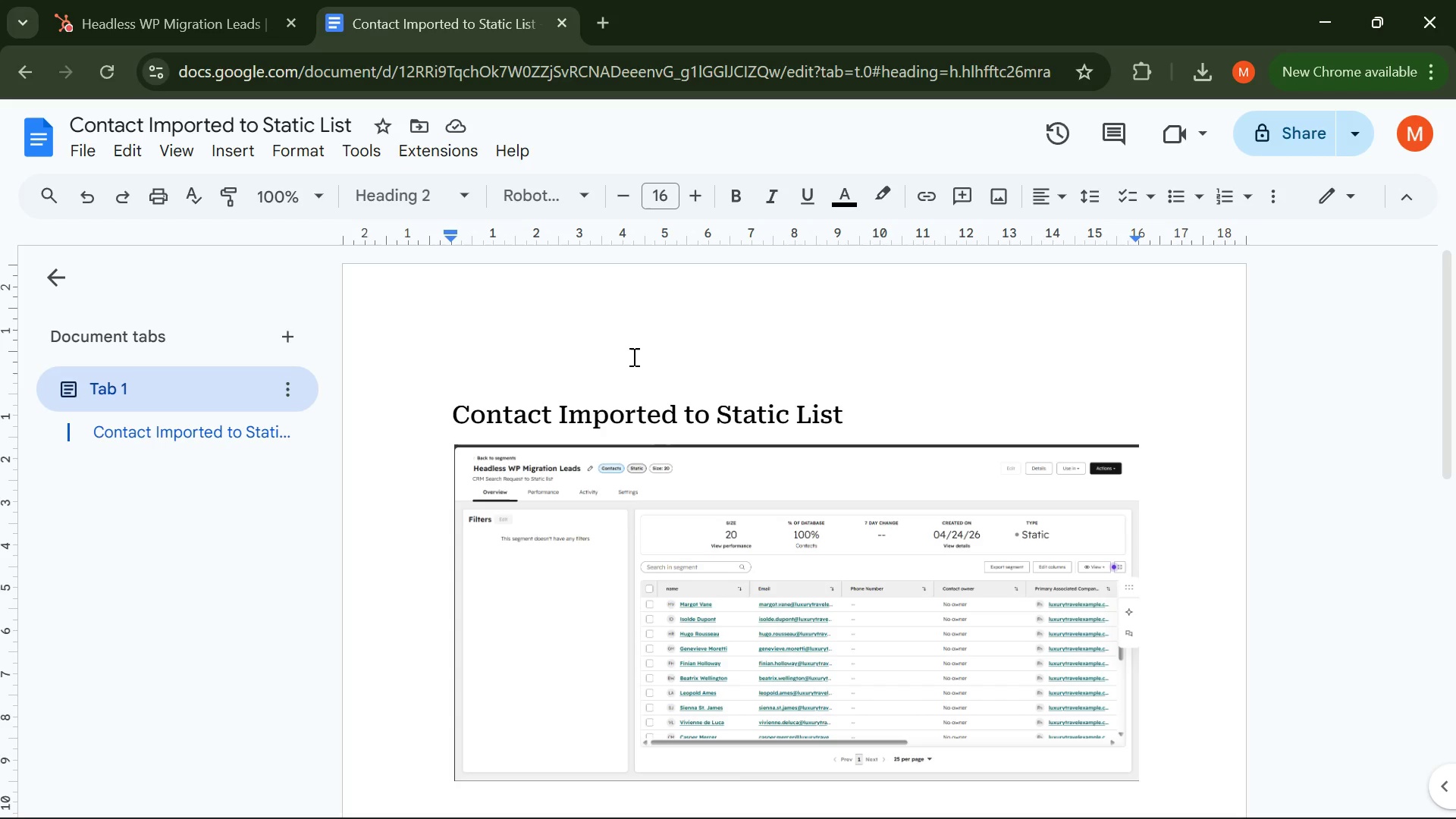 
scroll: coordinate [639, 357], scroll_direction: none, amount: 0.0
 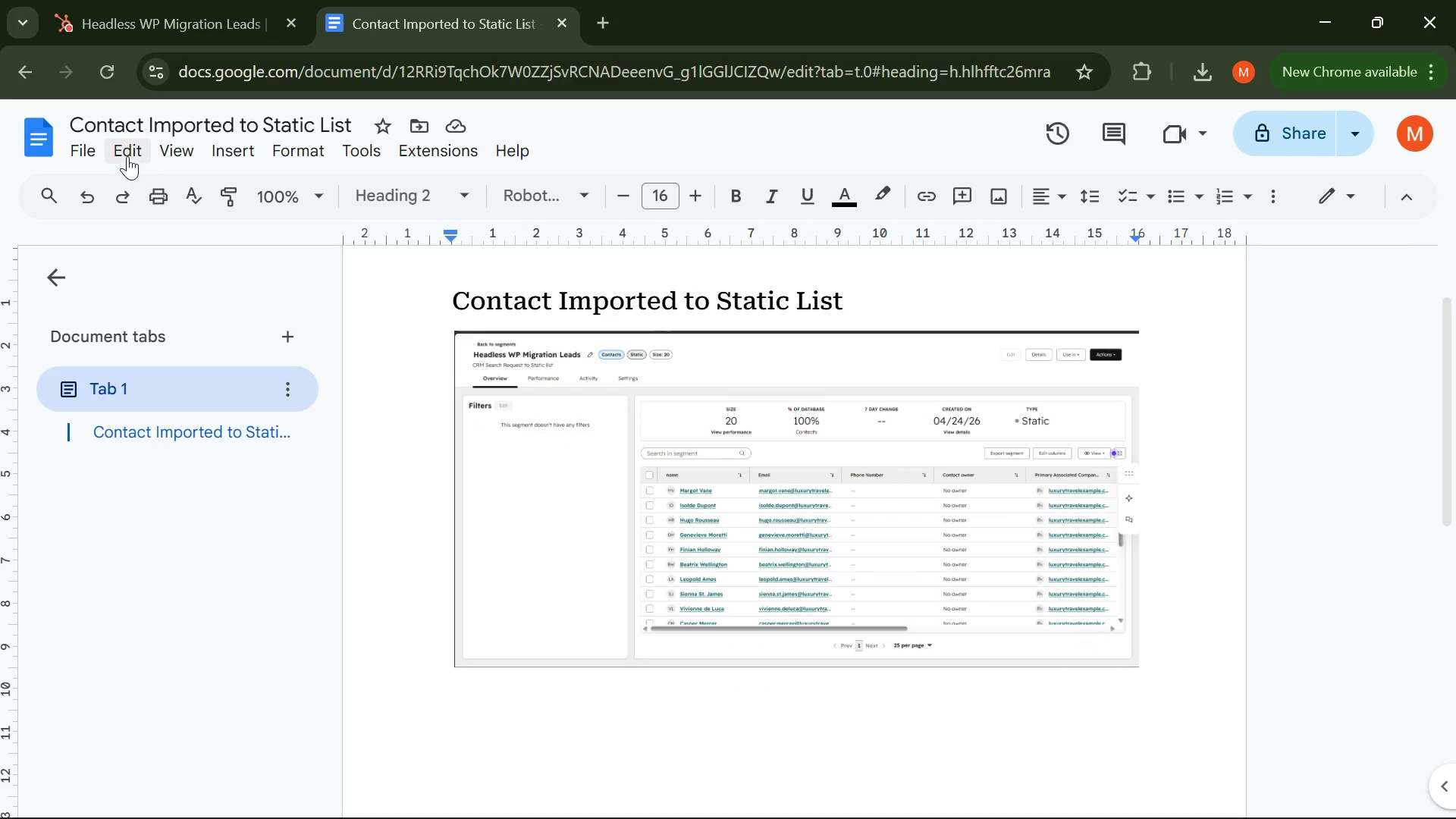 
left_click([96, 149])
 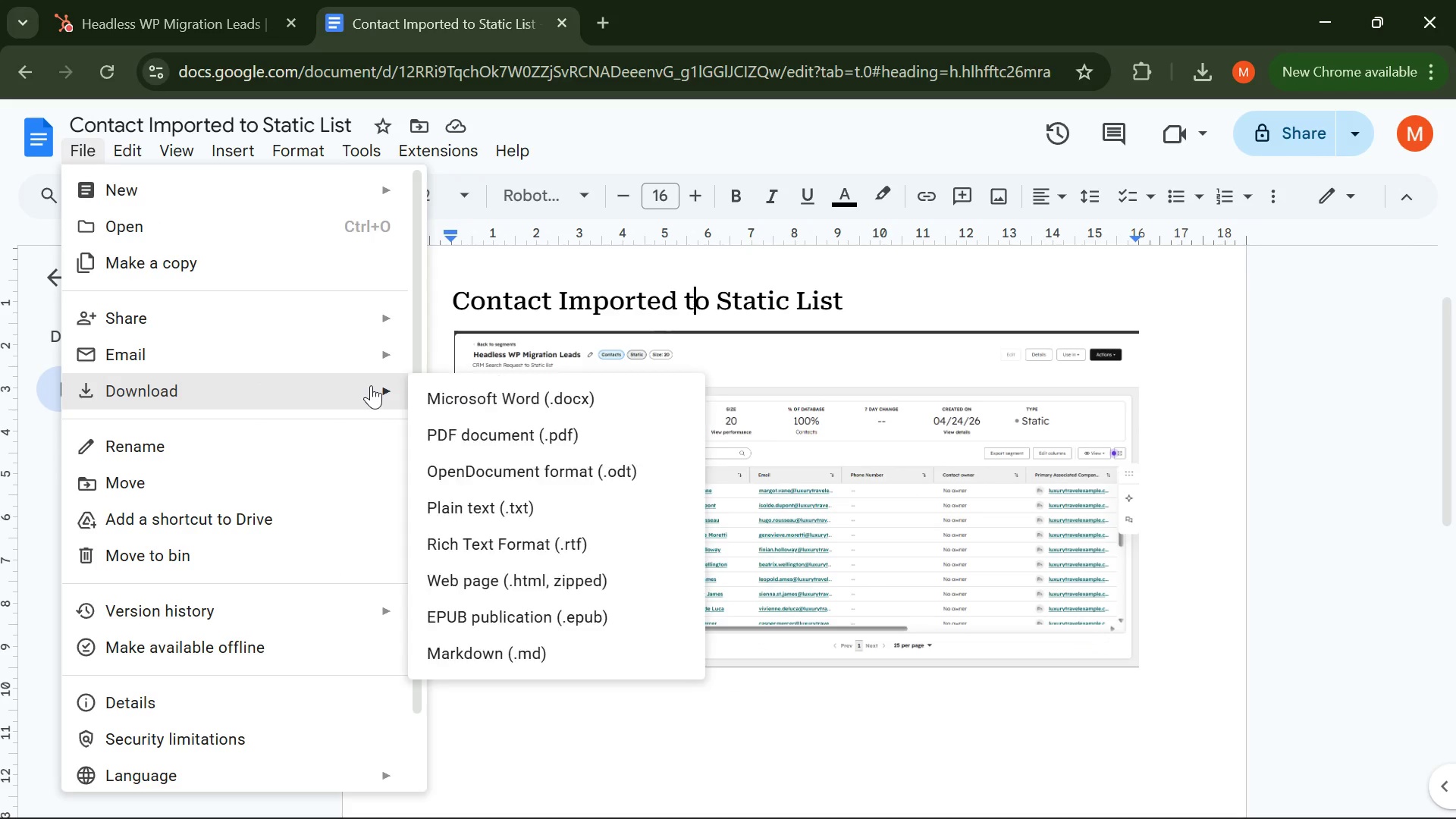 
left_click([458, 425])
 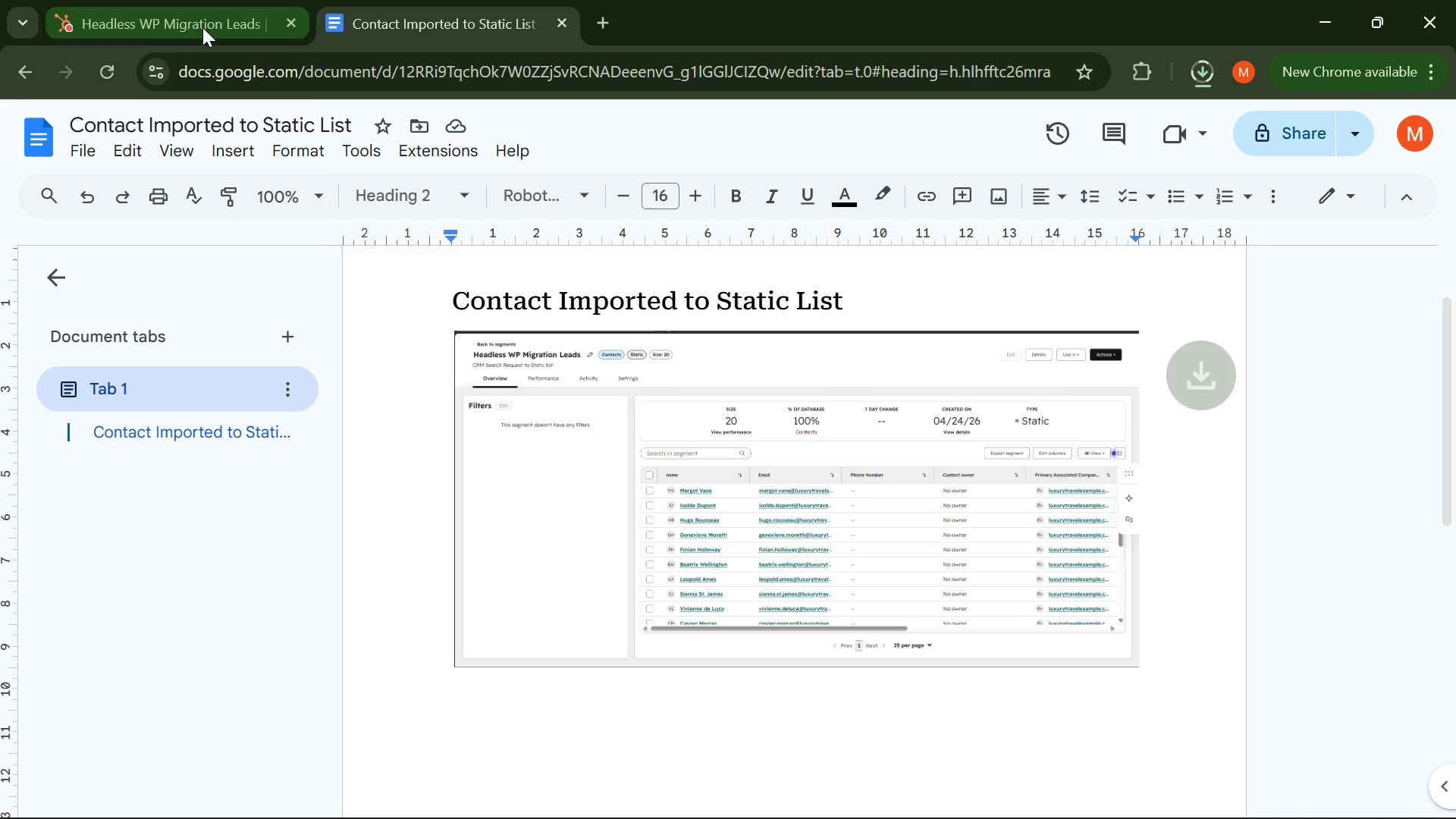 
left_click([202, 27])
 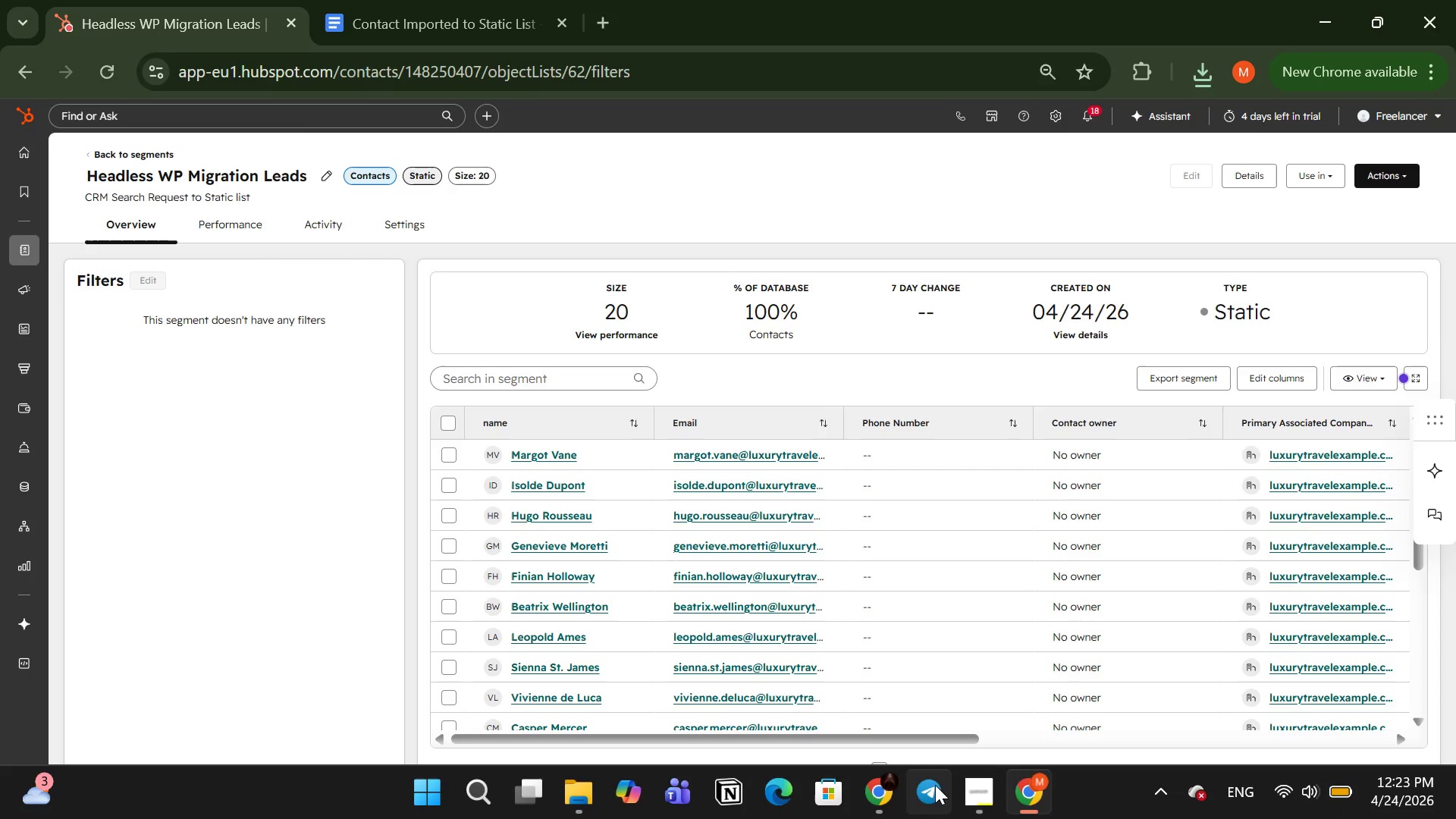 
left_click([883, 799])
 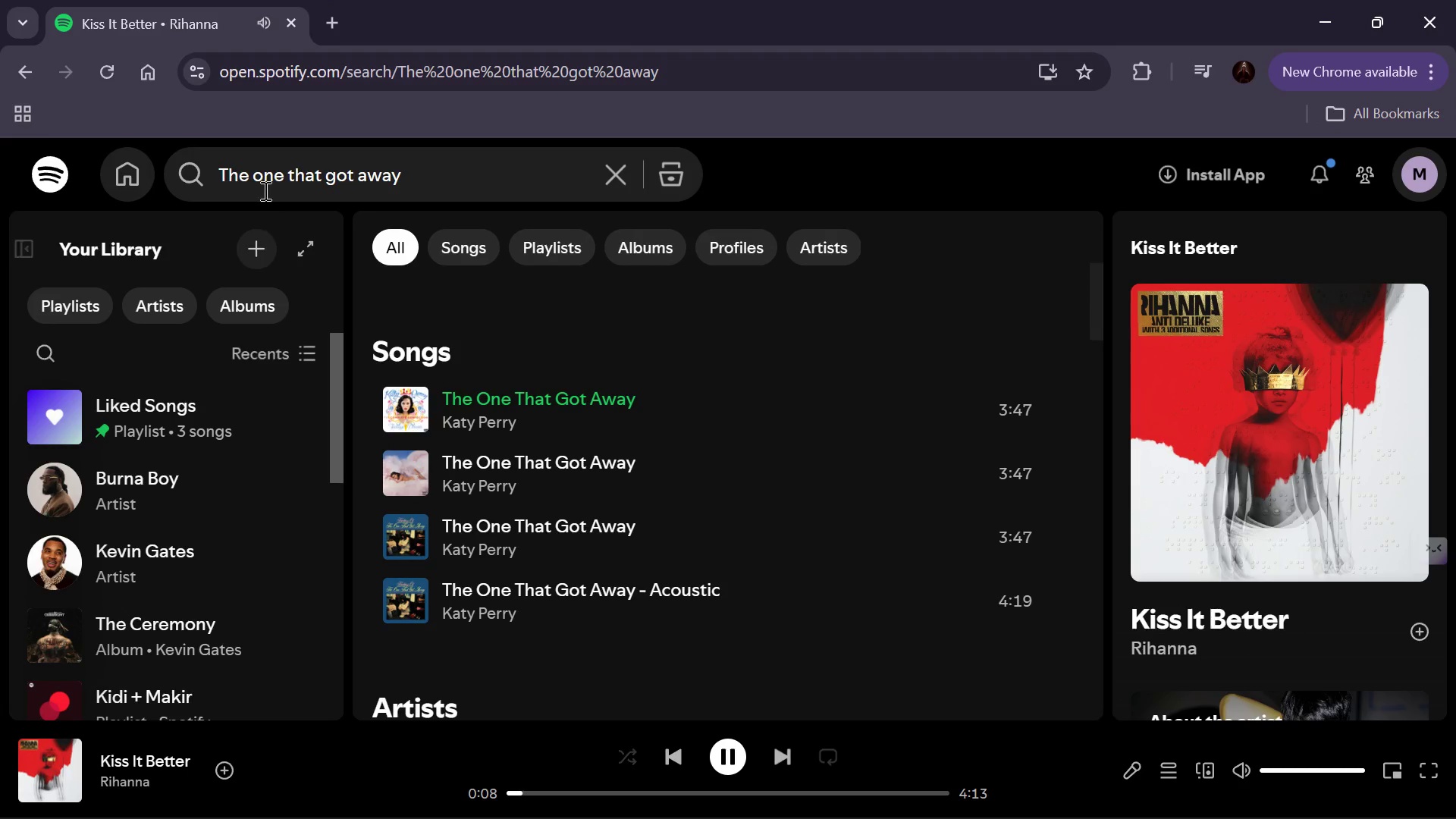 
left_click([623, 180])
 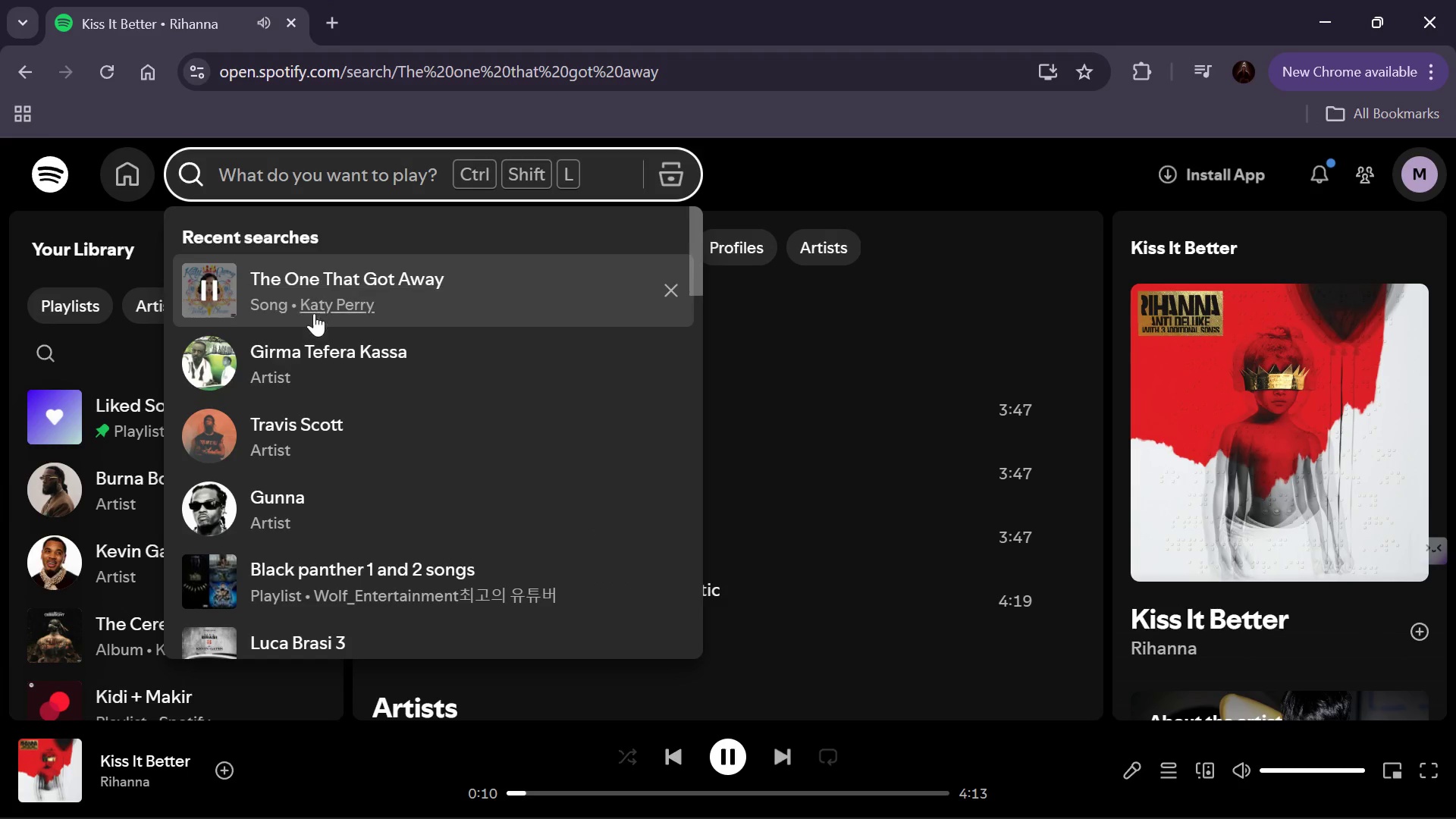 
scroll: coordinate [293, 427], scroll_direction: down, amount: 4.0
 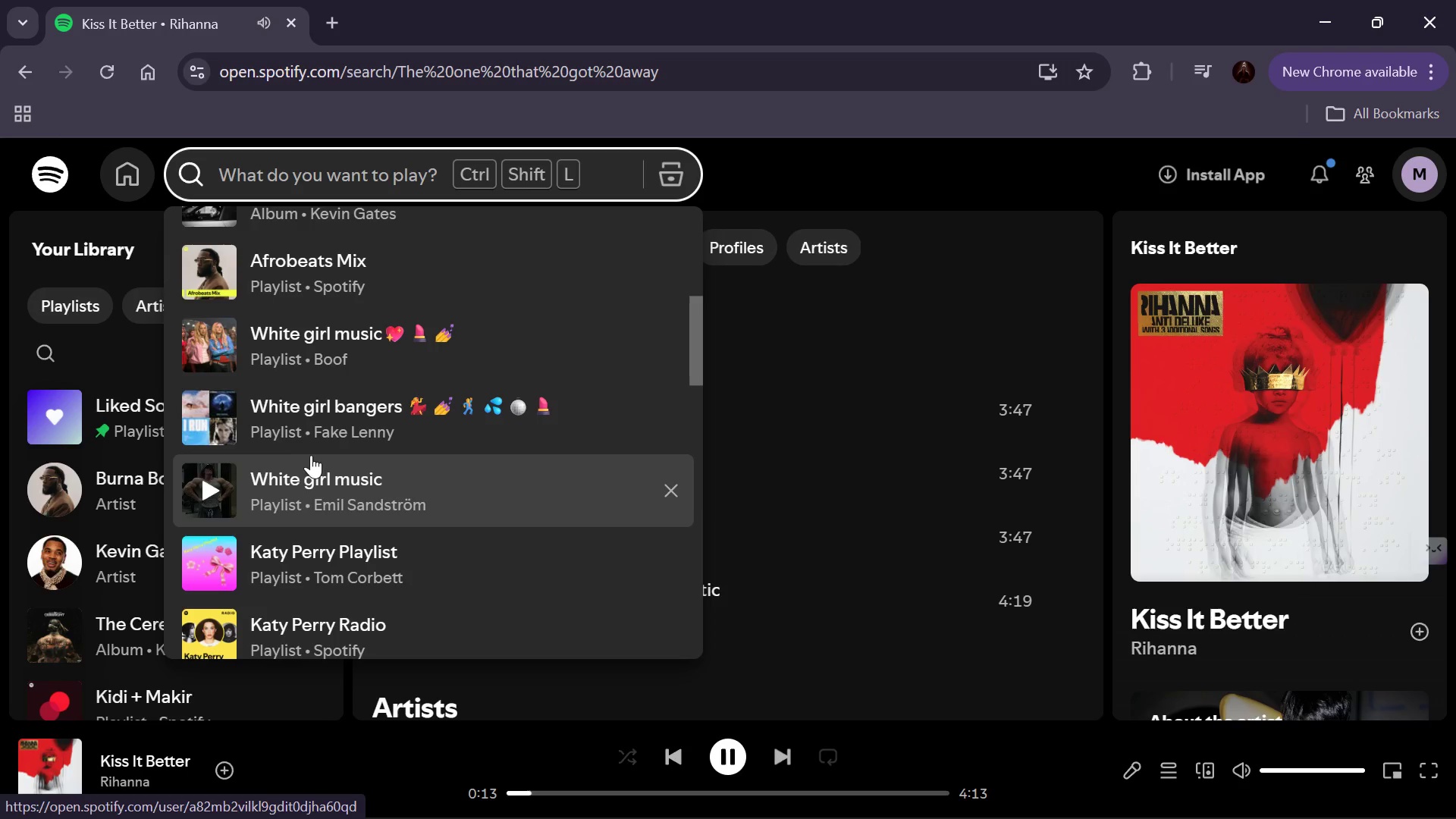 
left_click([300, 476])
 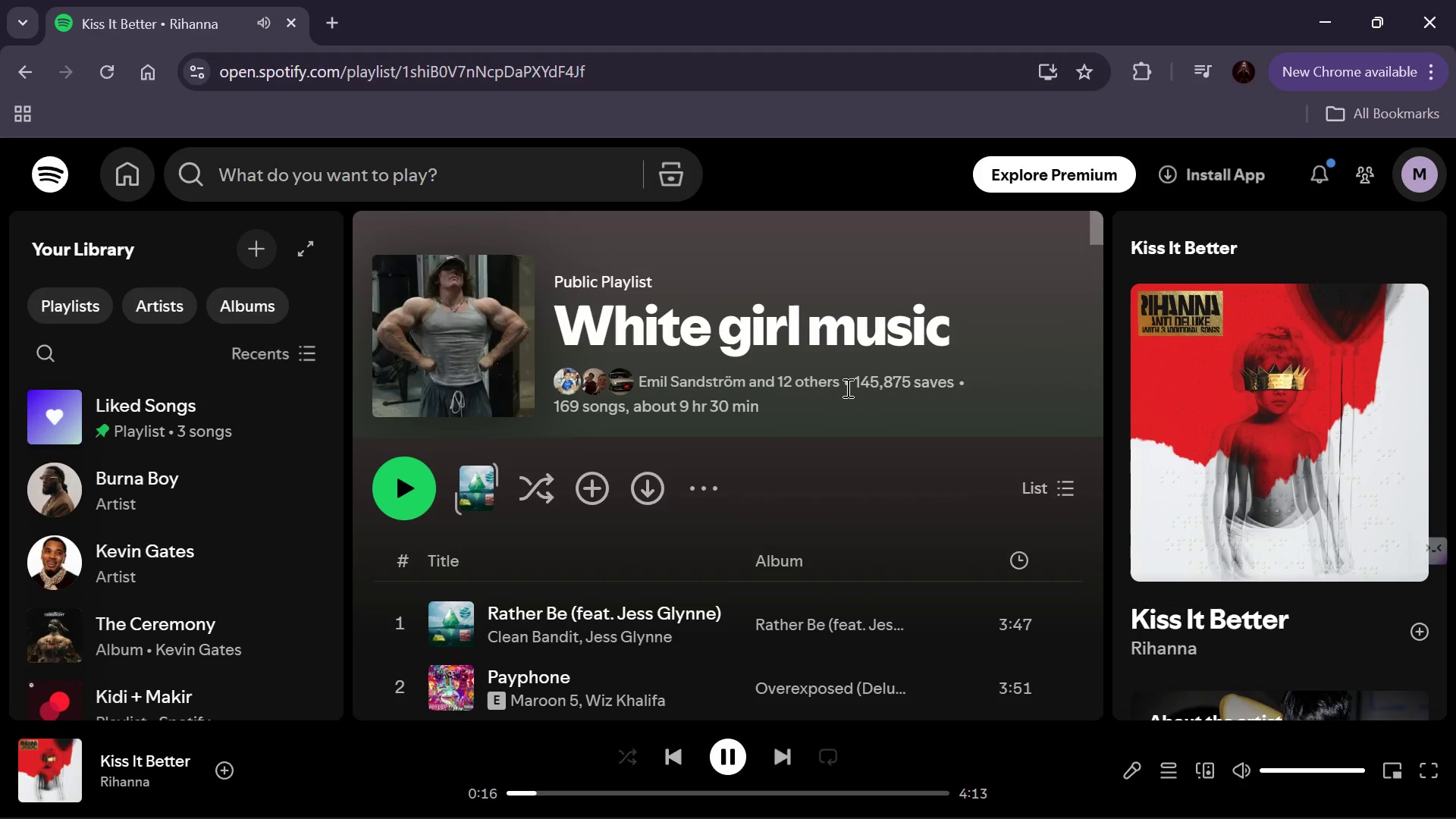 
scroll: coordinate [805, 394], scroll_direction: down, amount: 3.0
 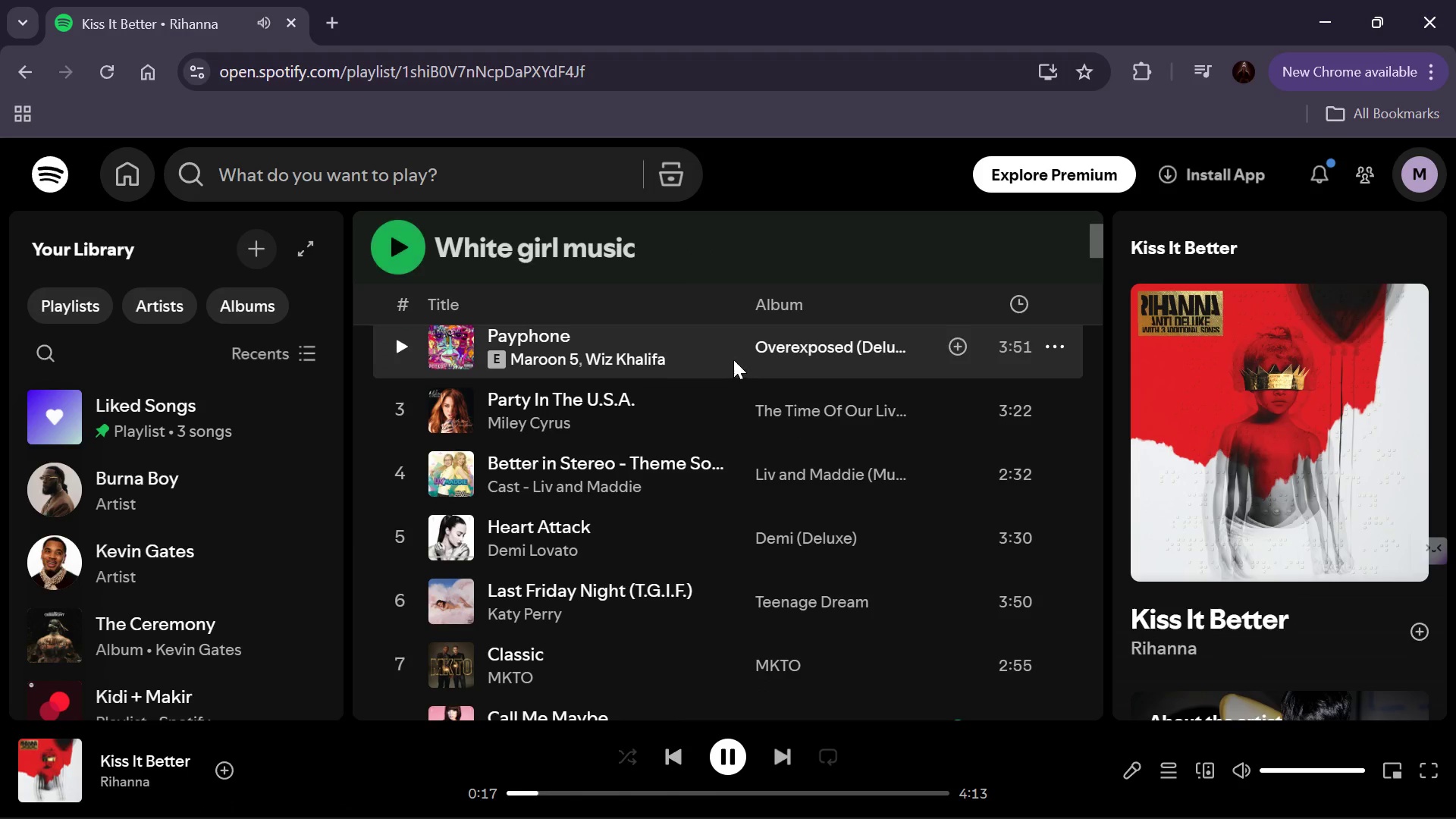 
scroll: coordinate [718, 355], scroll_direction: up, amount: 2.0
 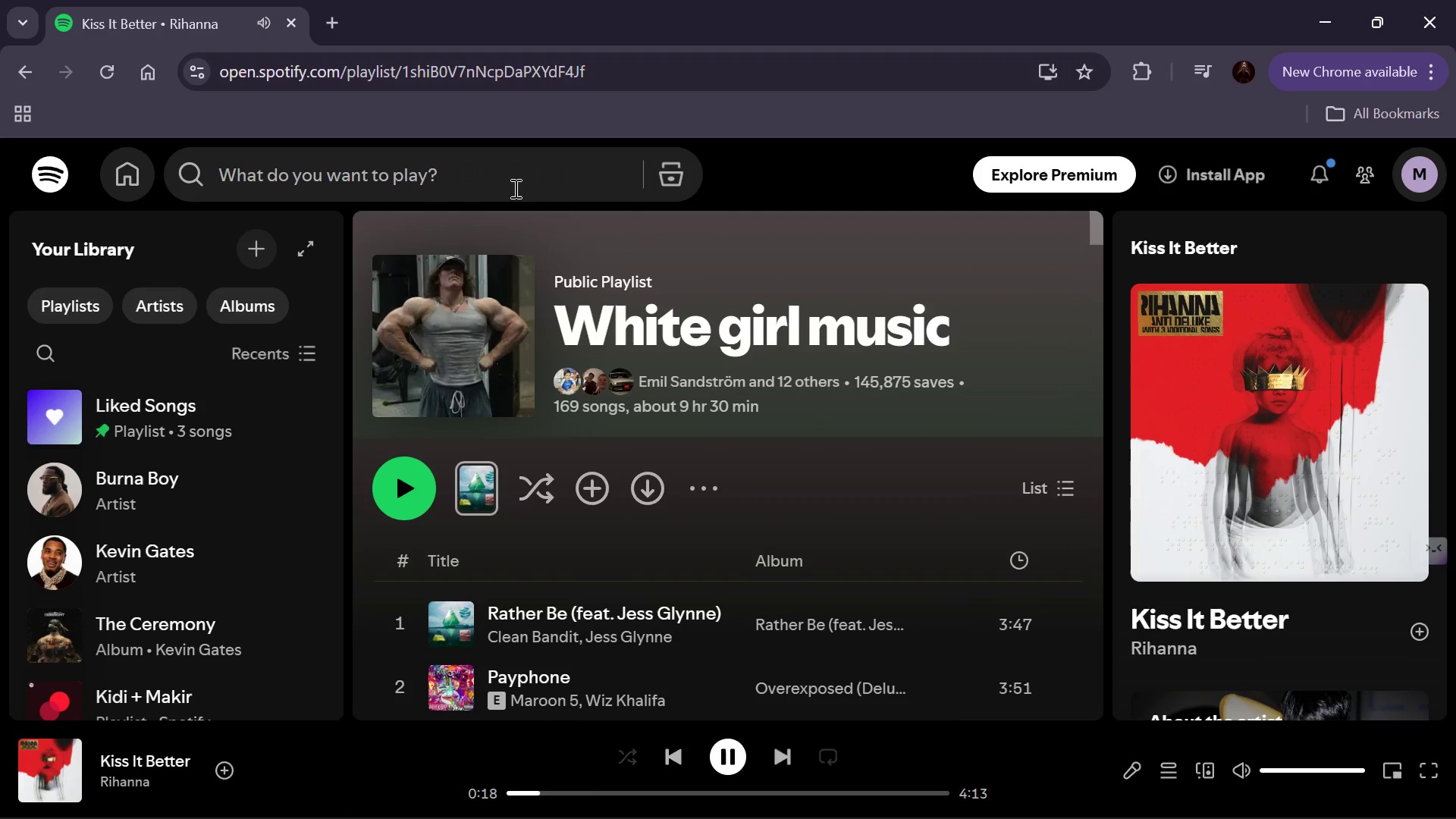 
left_click([489, 184])
 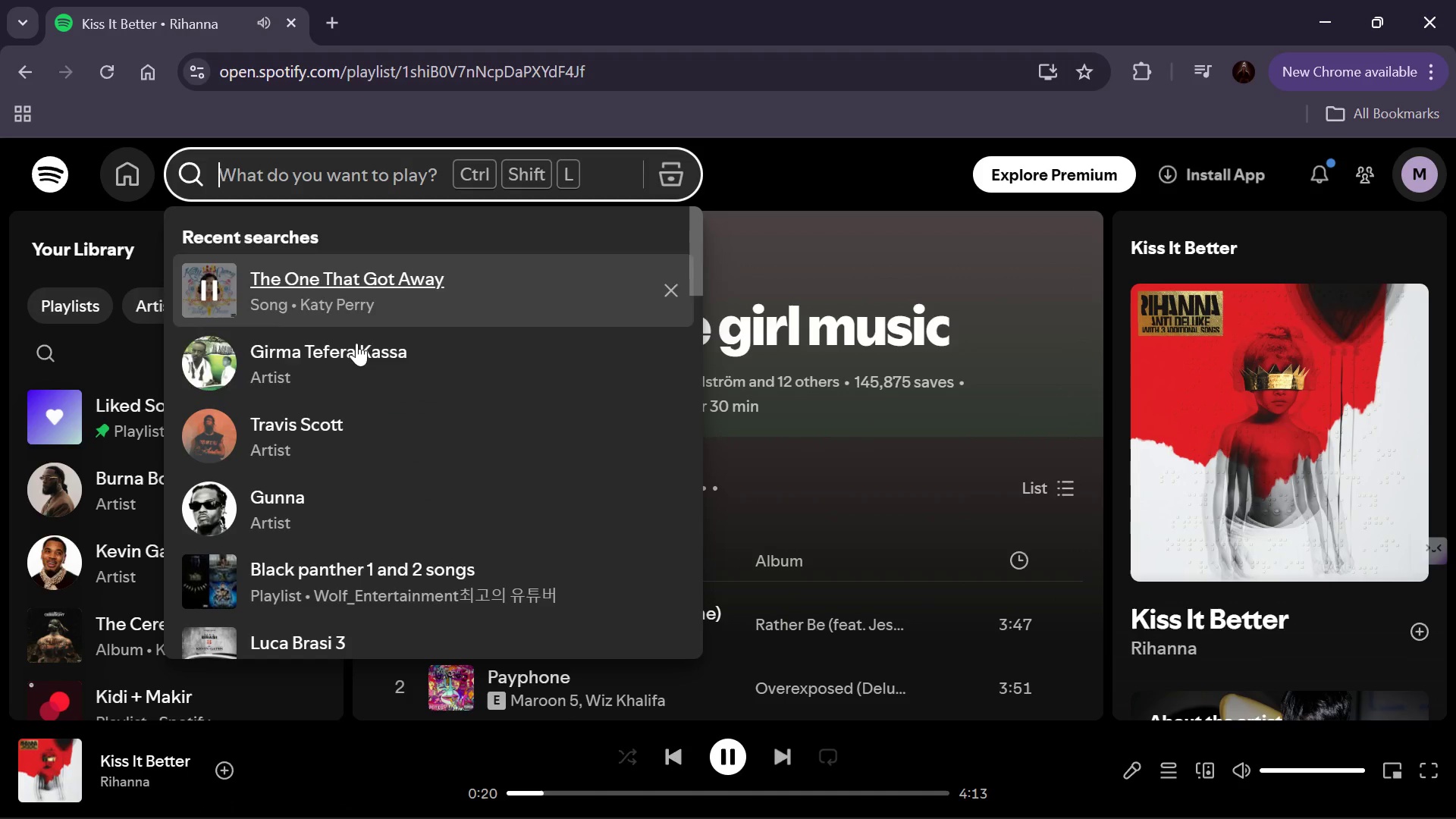 
scroll: coordinate [342, 415], scroll_direction: down, amount: 2.0
 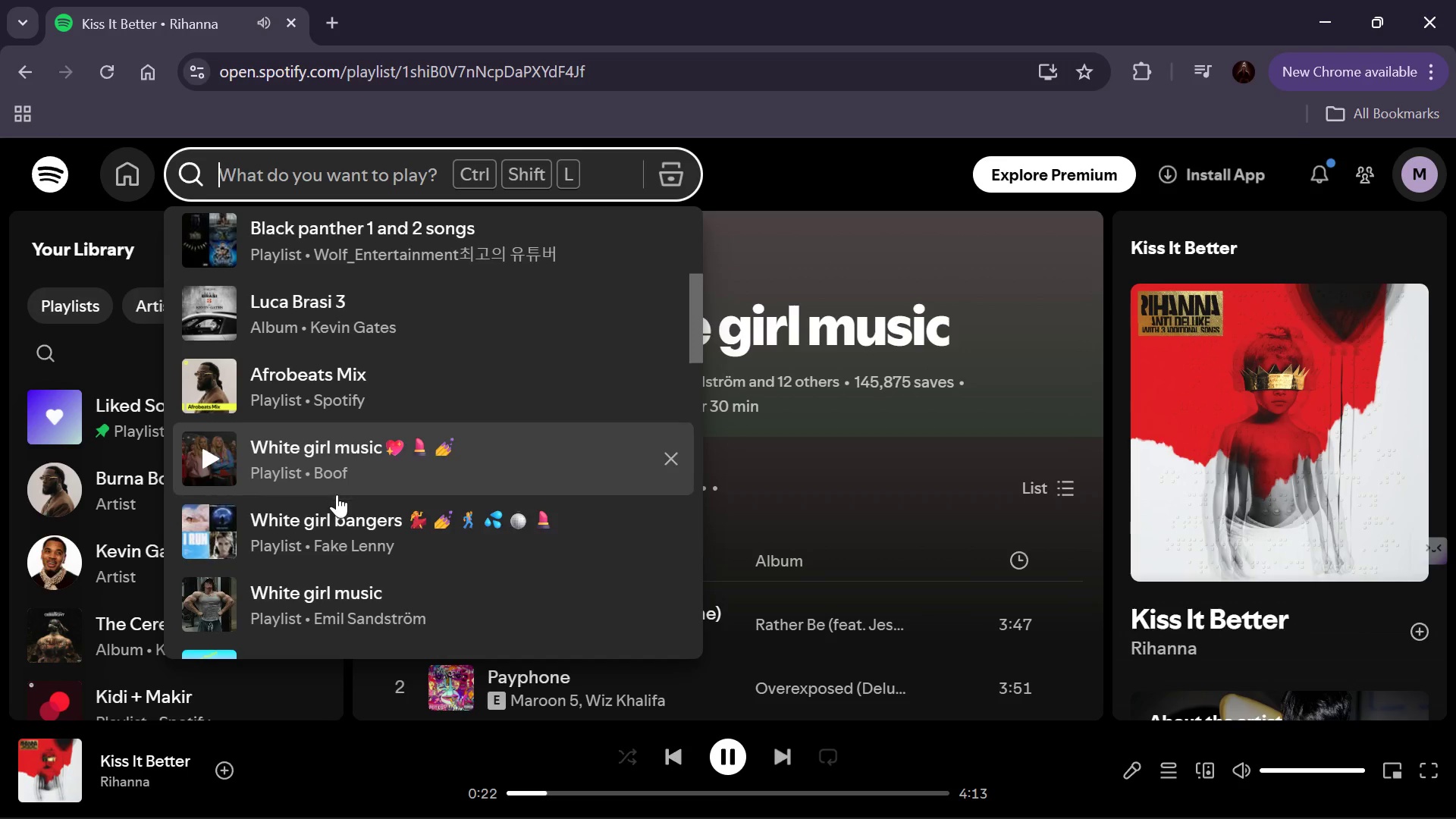 
left_click([331, 509])
 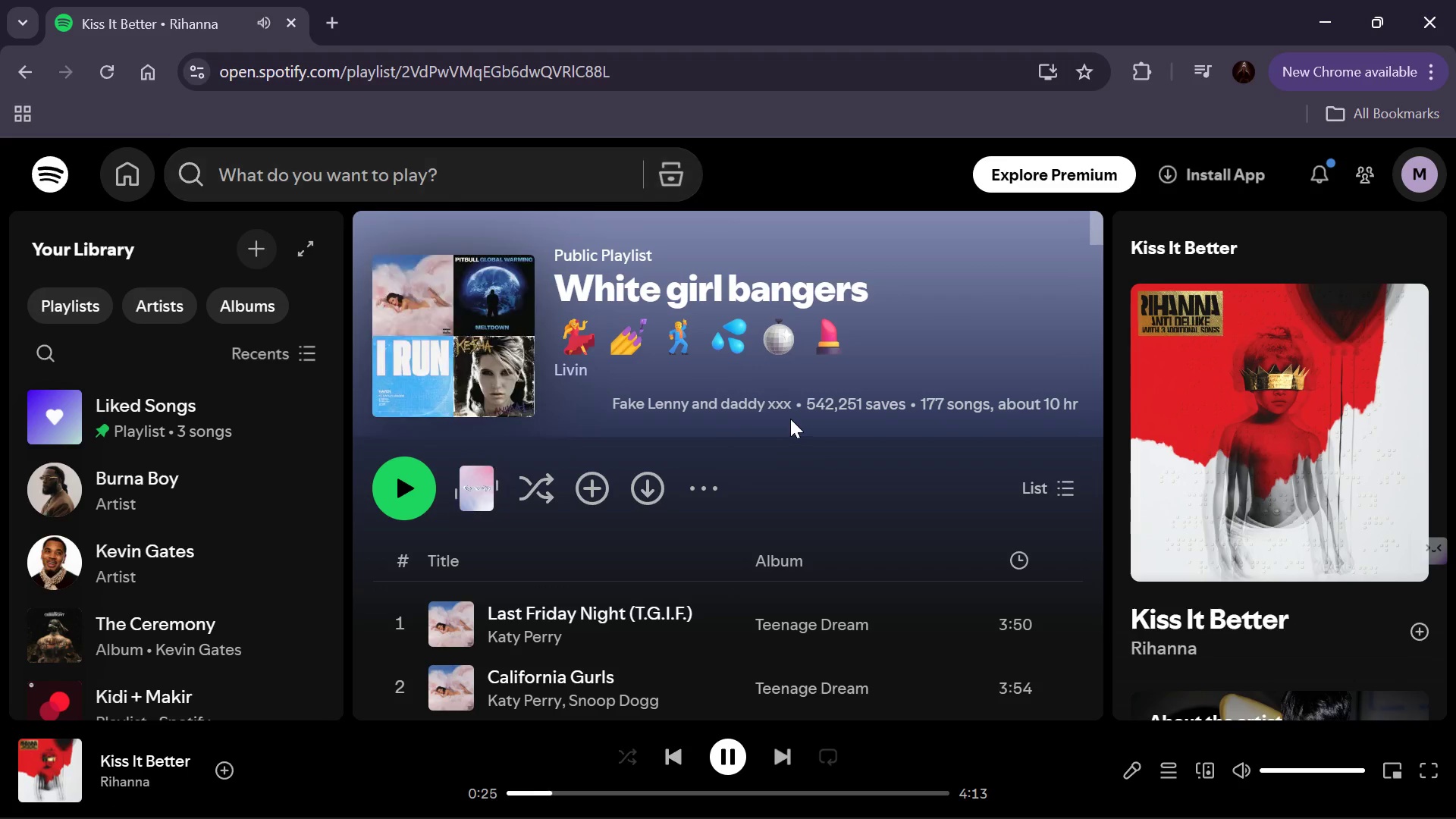 
scroll: coordinate [680, 507], scroll_direction: down, amount: 2.0
 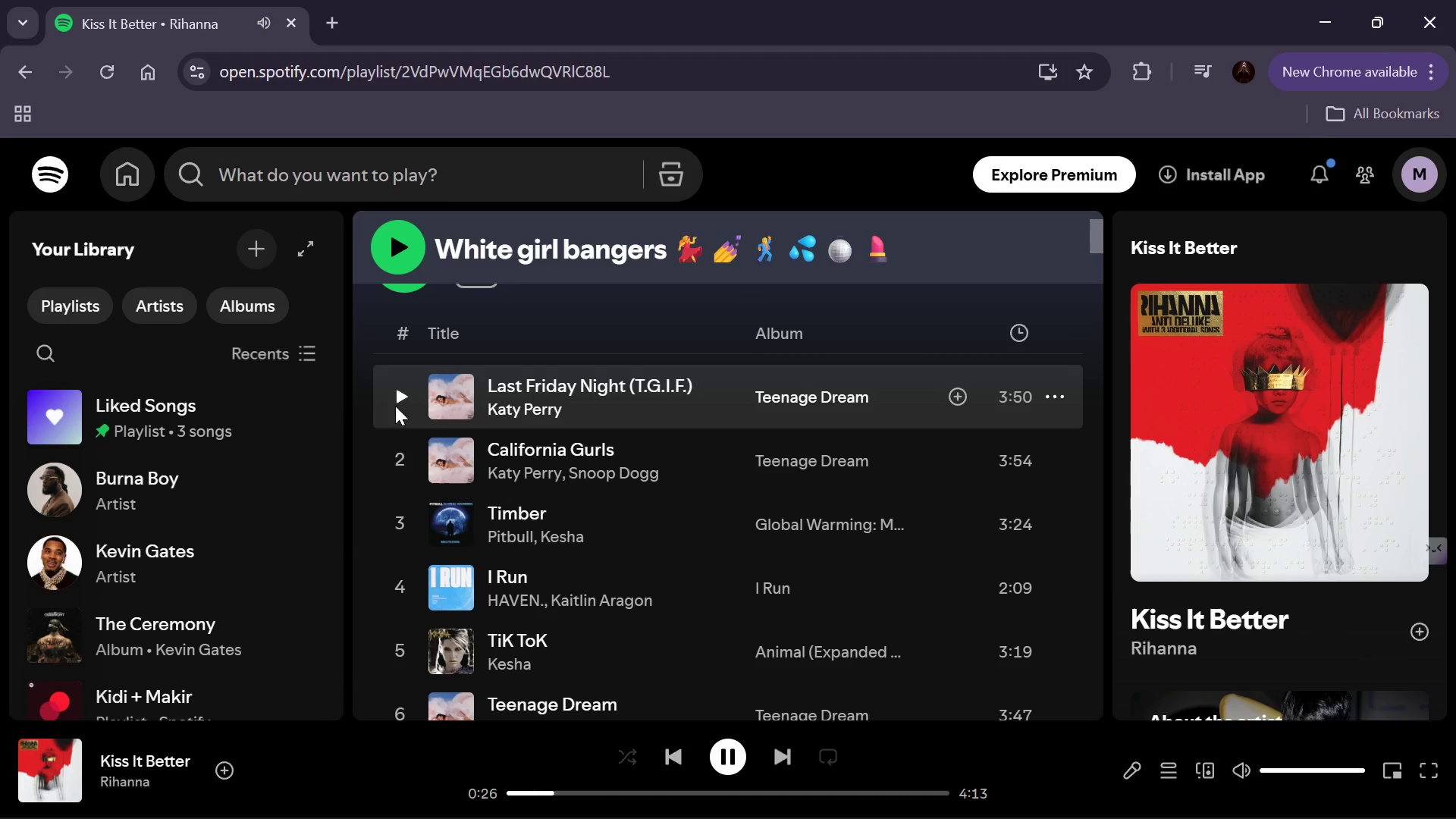 
left_click([394, 400])
 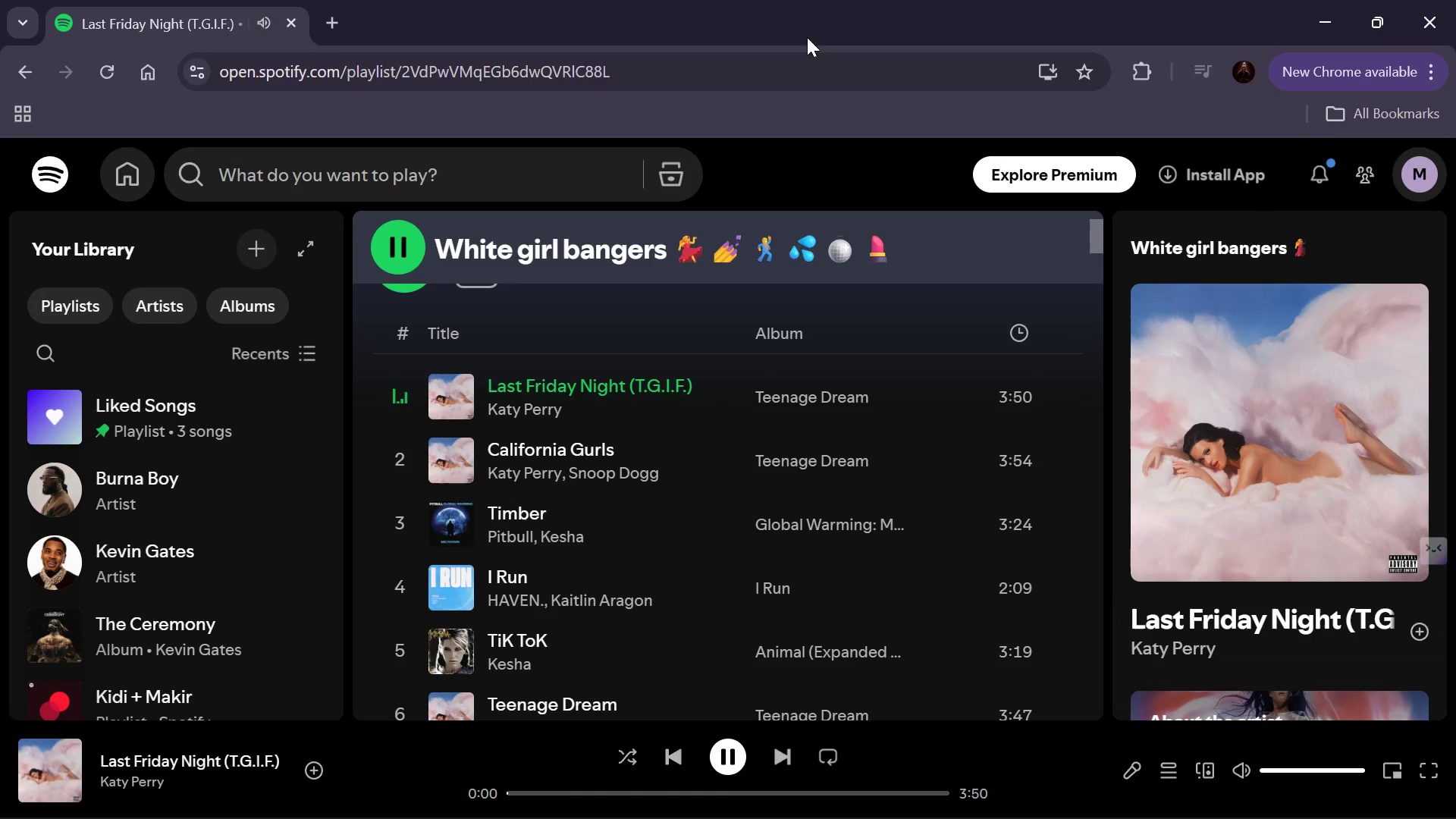 
left_click([1332, 17])
 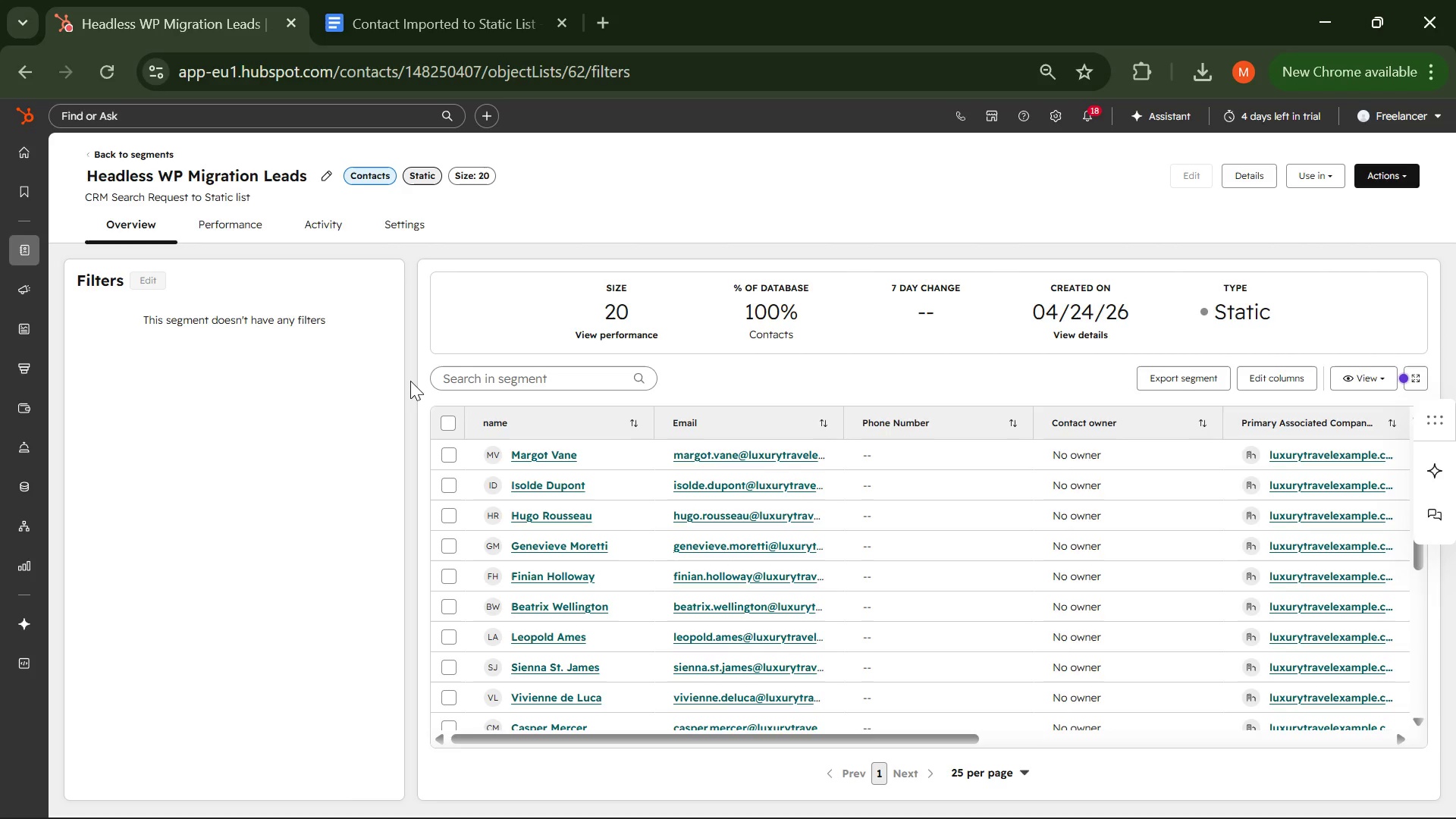 
wait(78.83)
 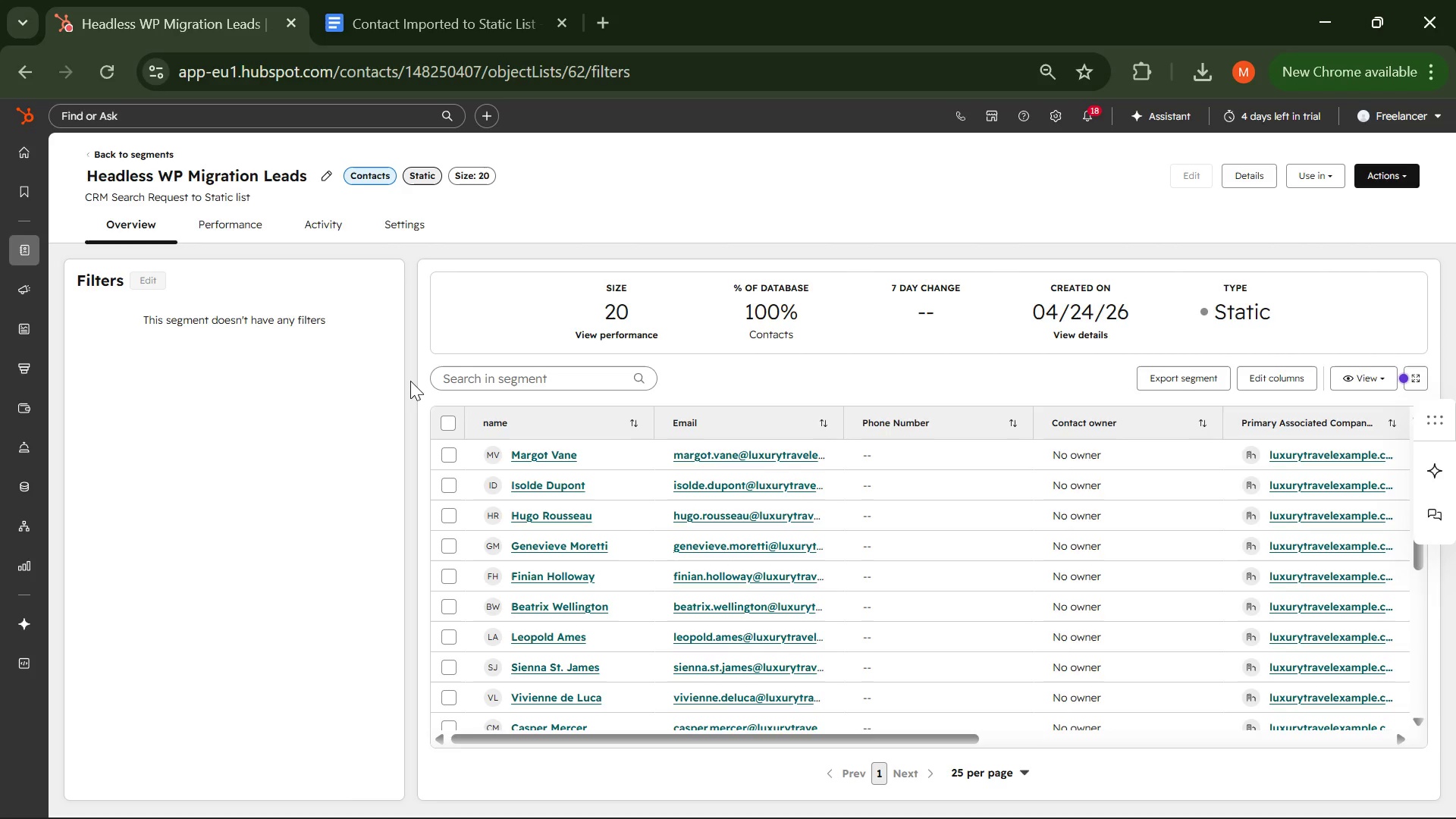 
mouse_move([551, 13])
 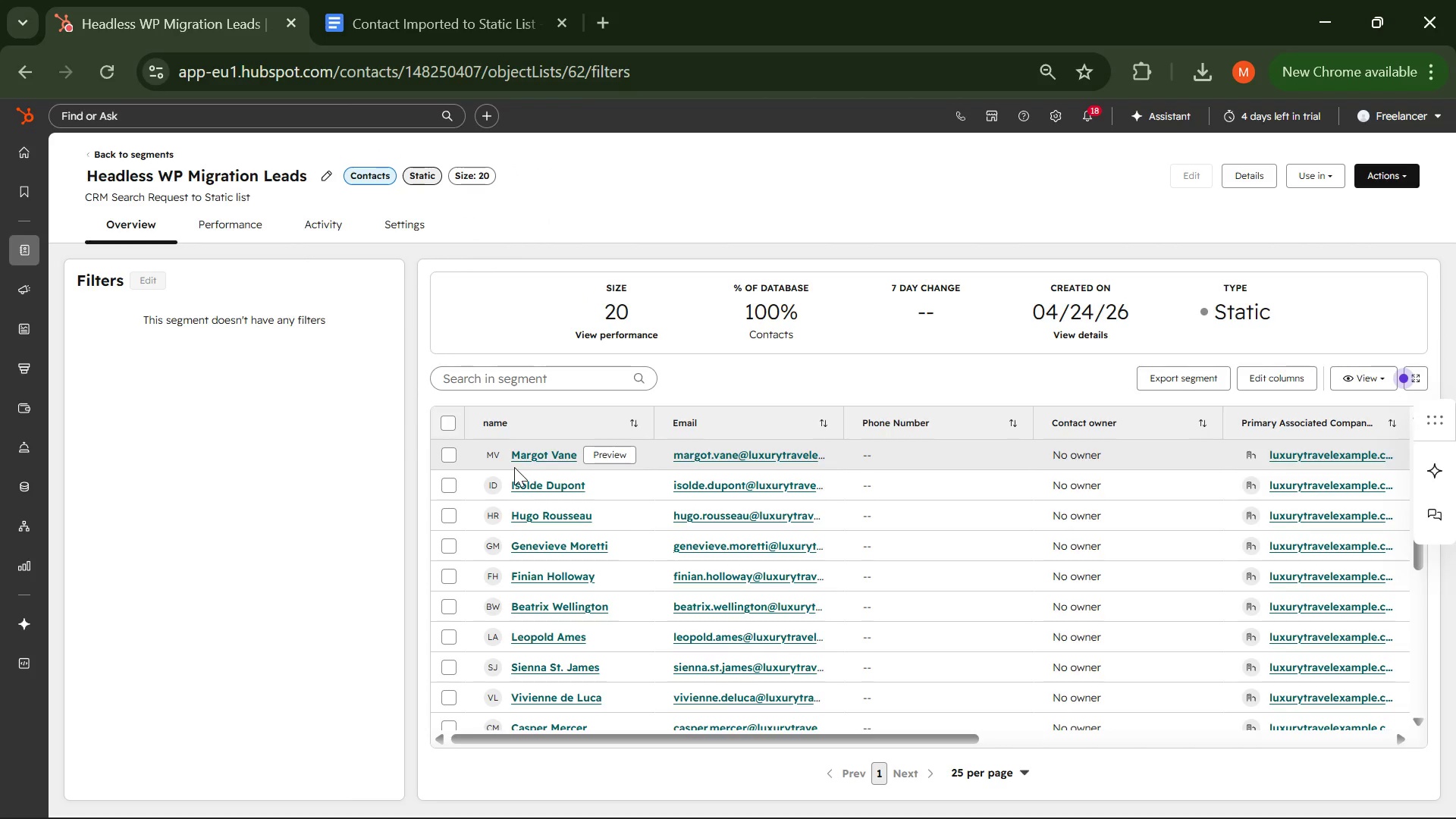 
wait(7.92)
 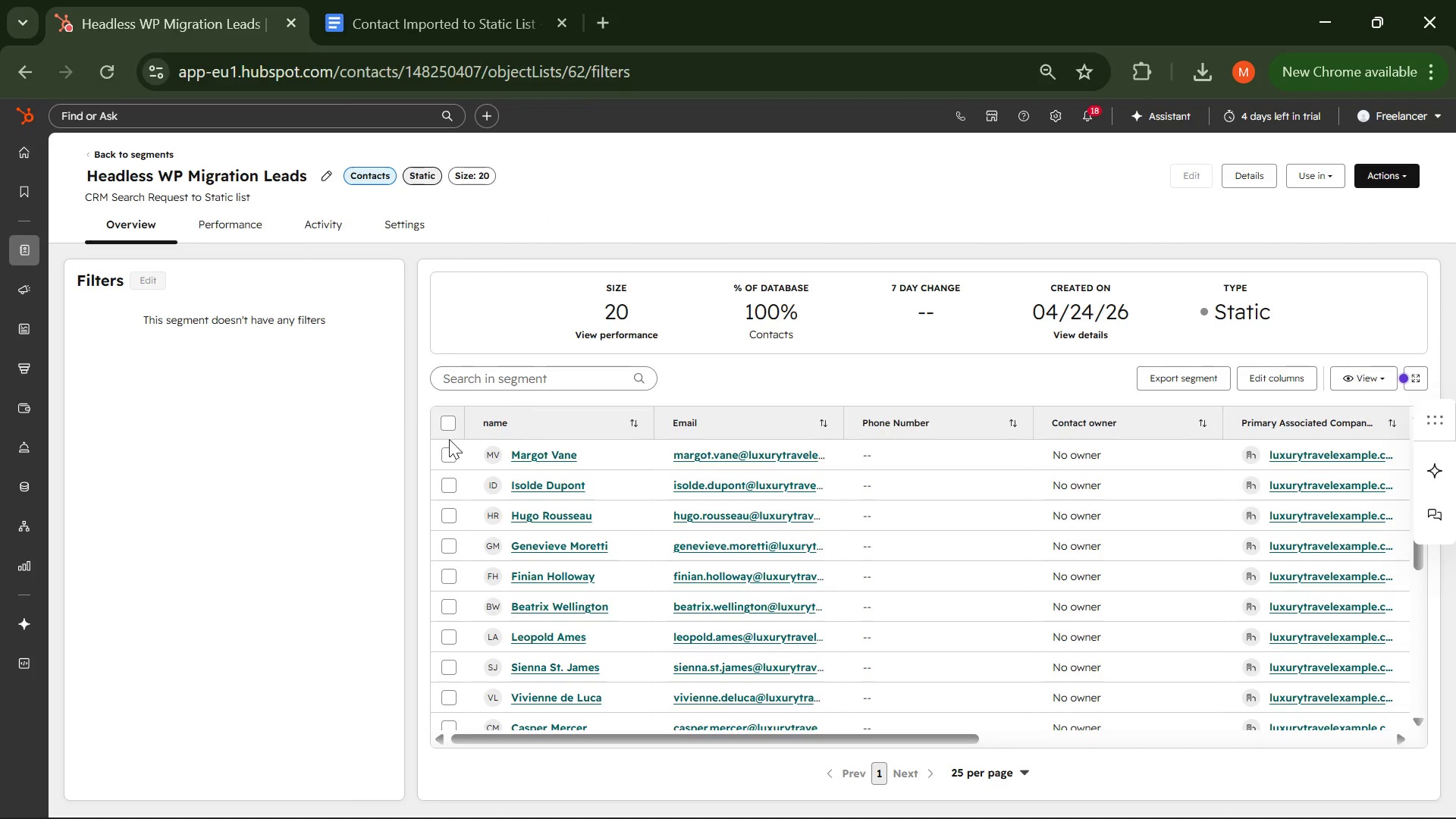 
mouse_move([729, 510])
 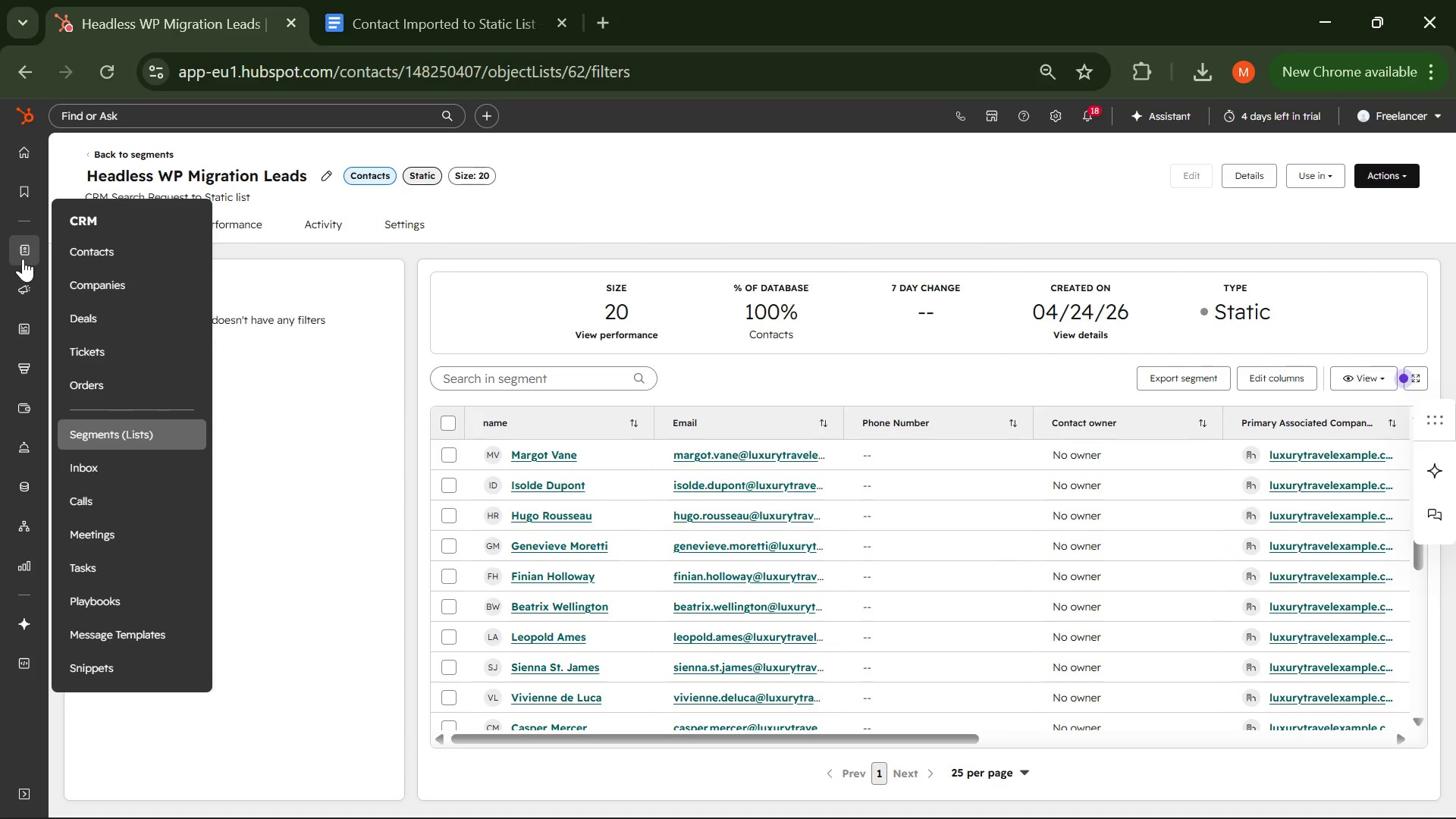 
left_click([102, 259])
 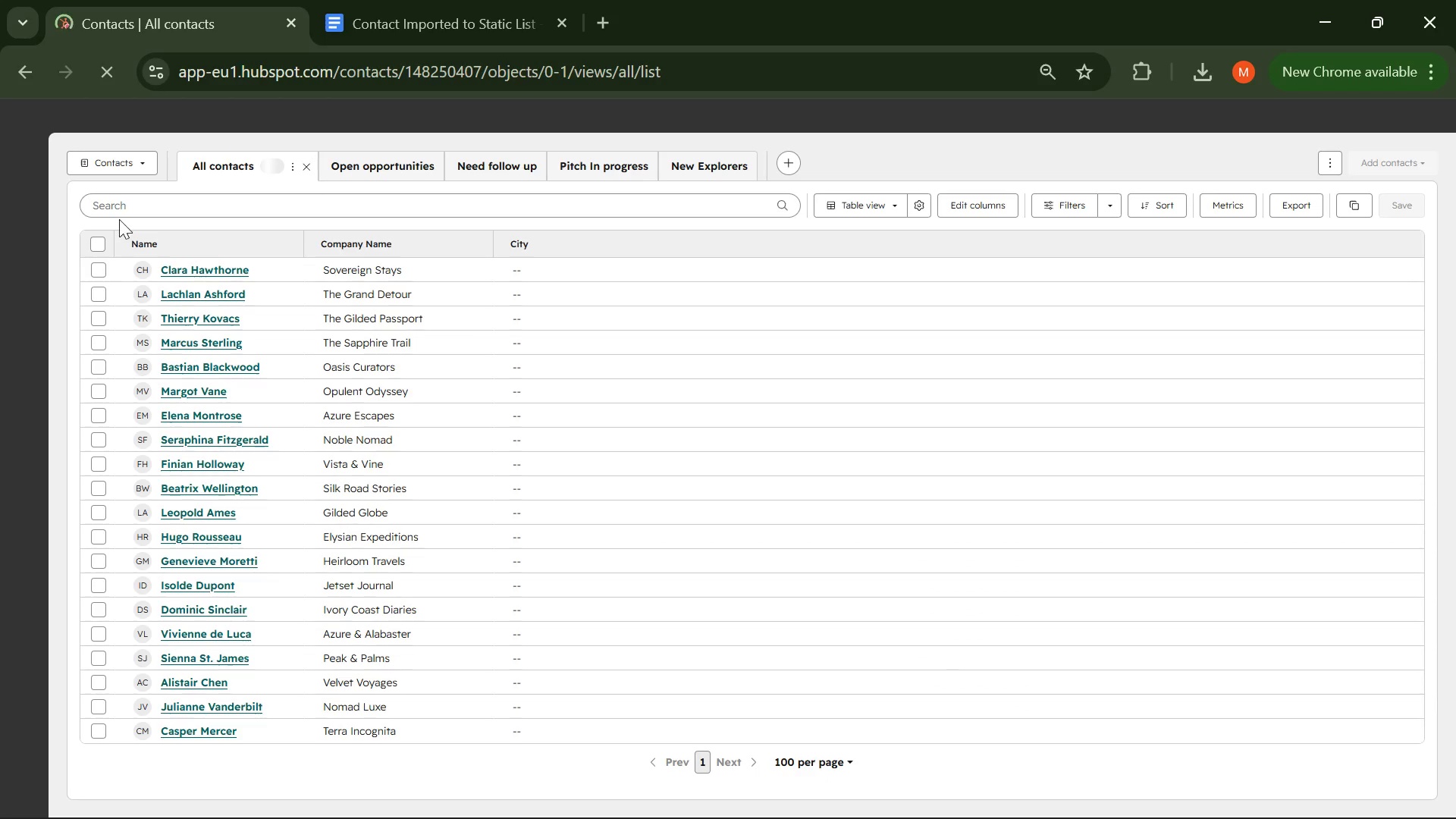 
wait(7.81)
 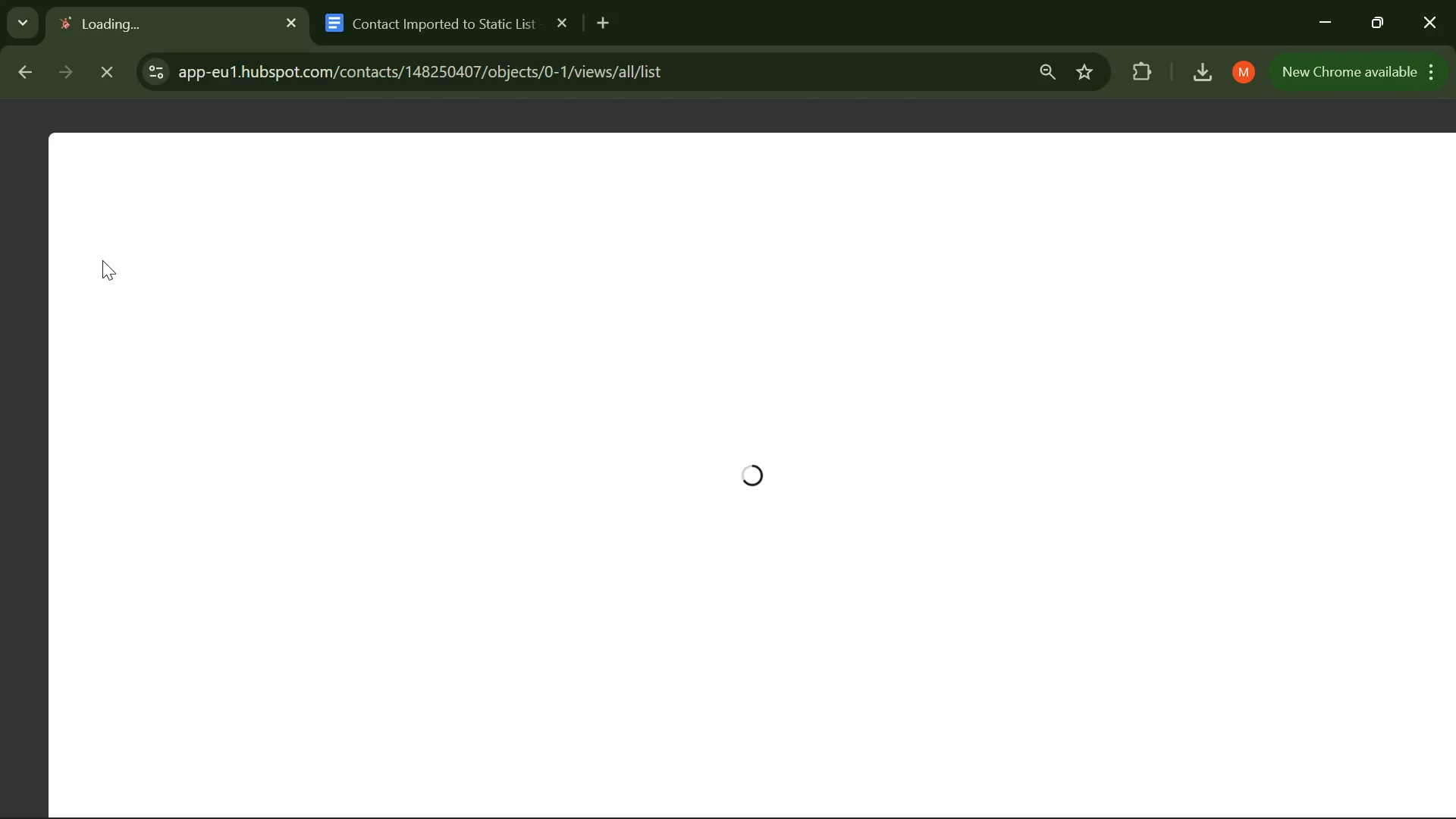 
left_click([194, 271])
 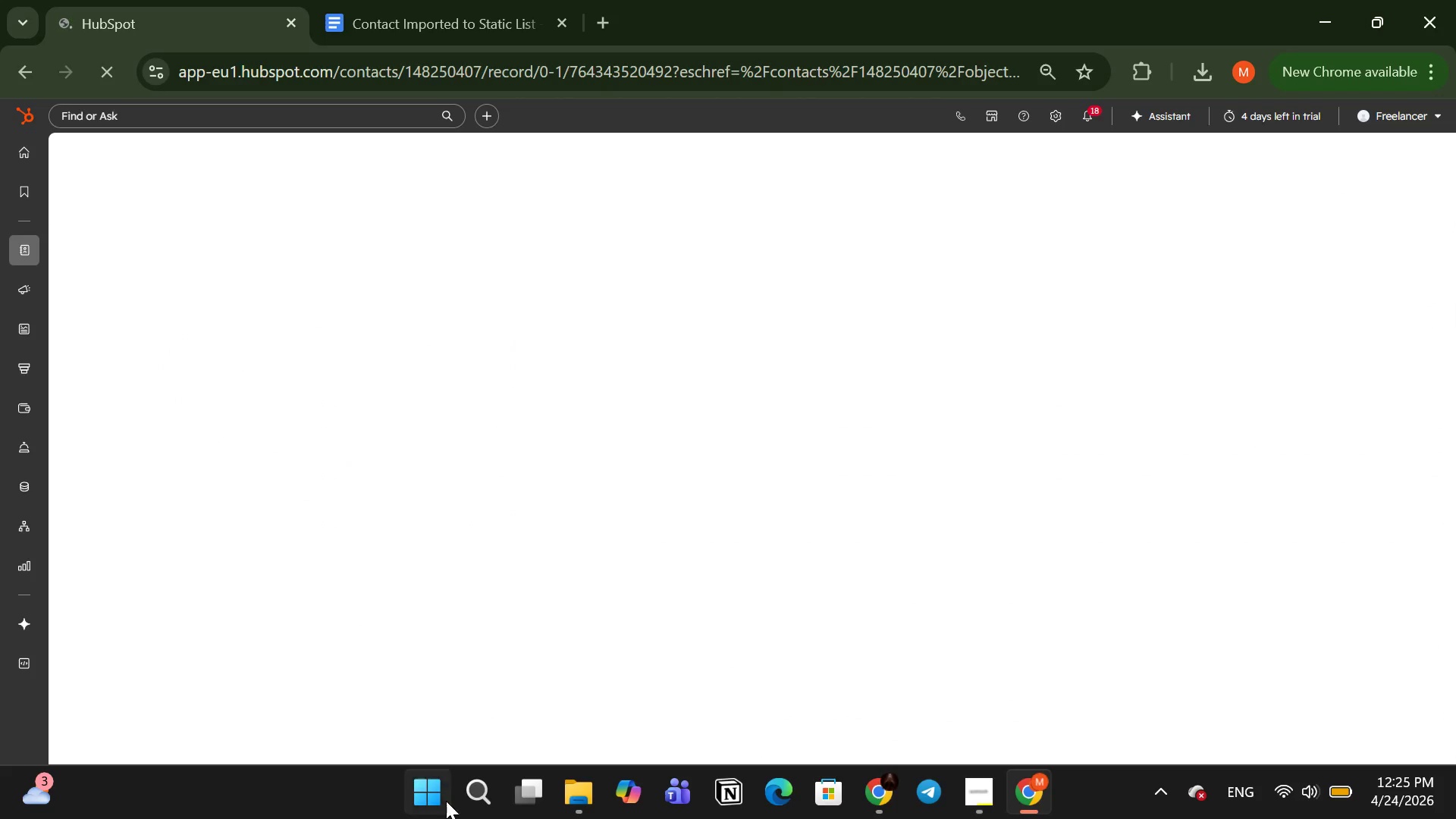 
wait(5.7)
 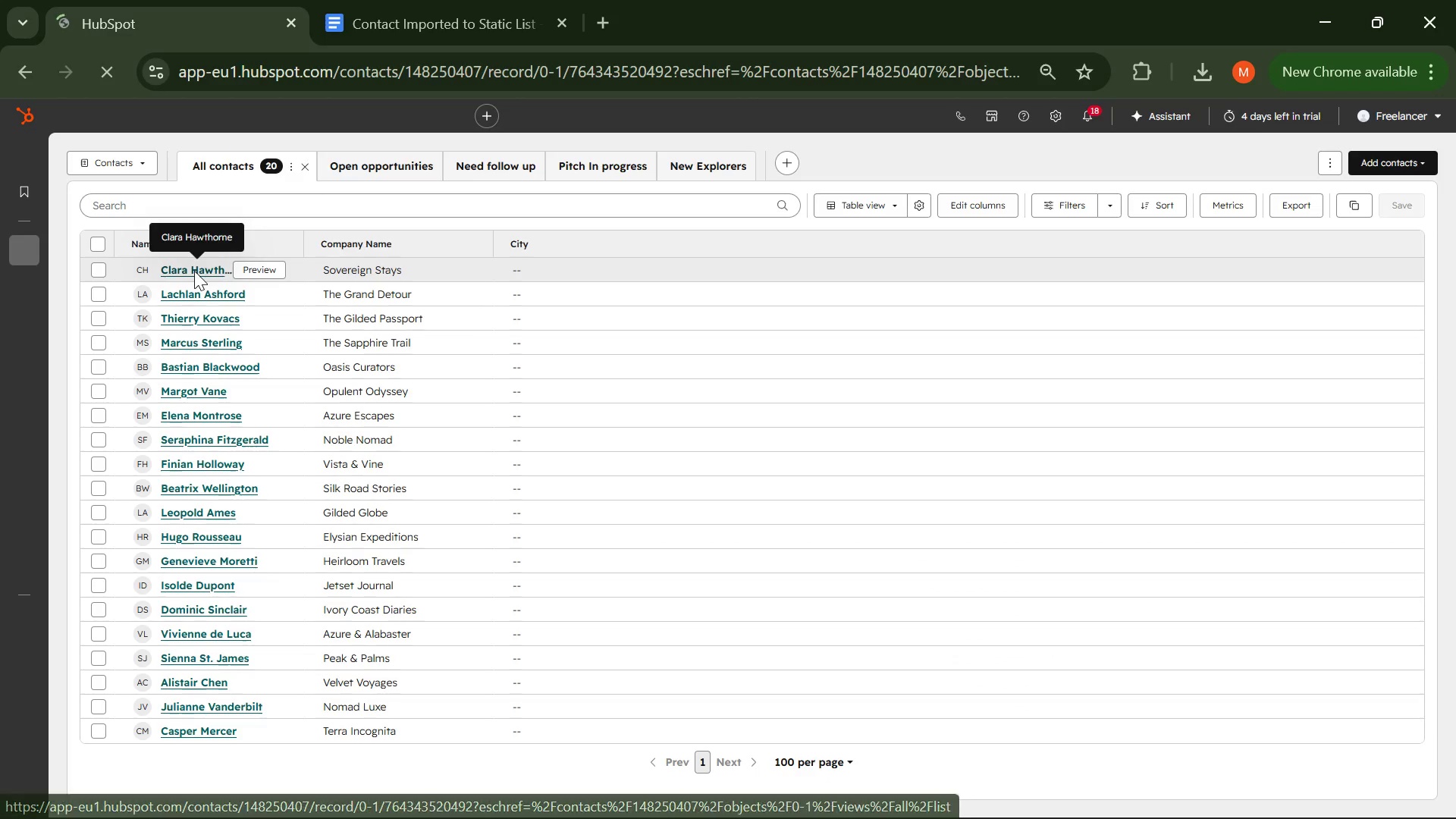 
left_click([993, 803])